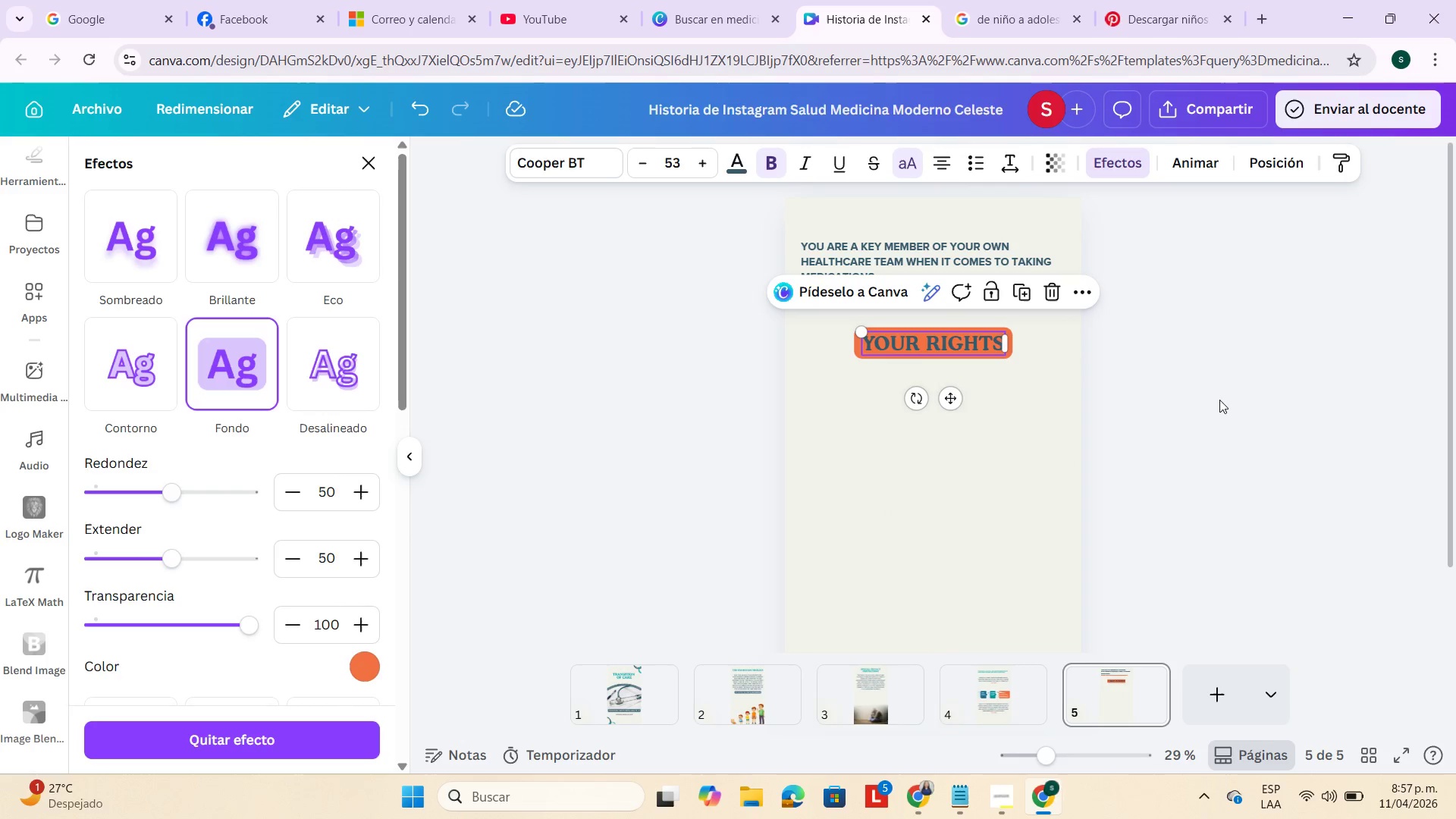 
left_click([1219, 400])
 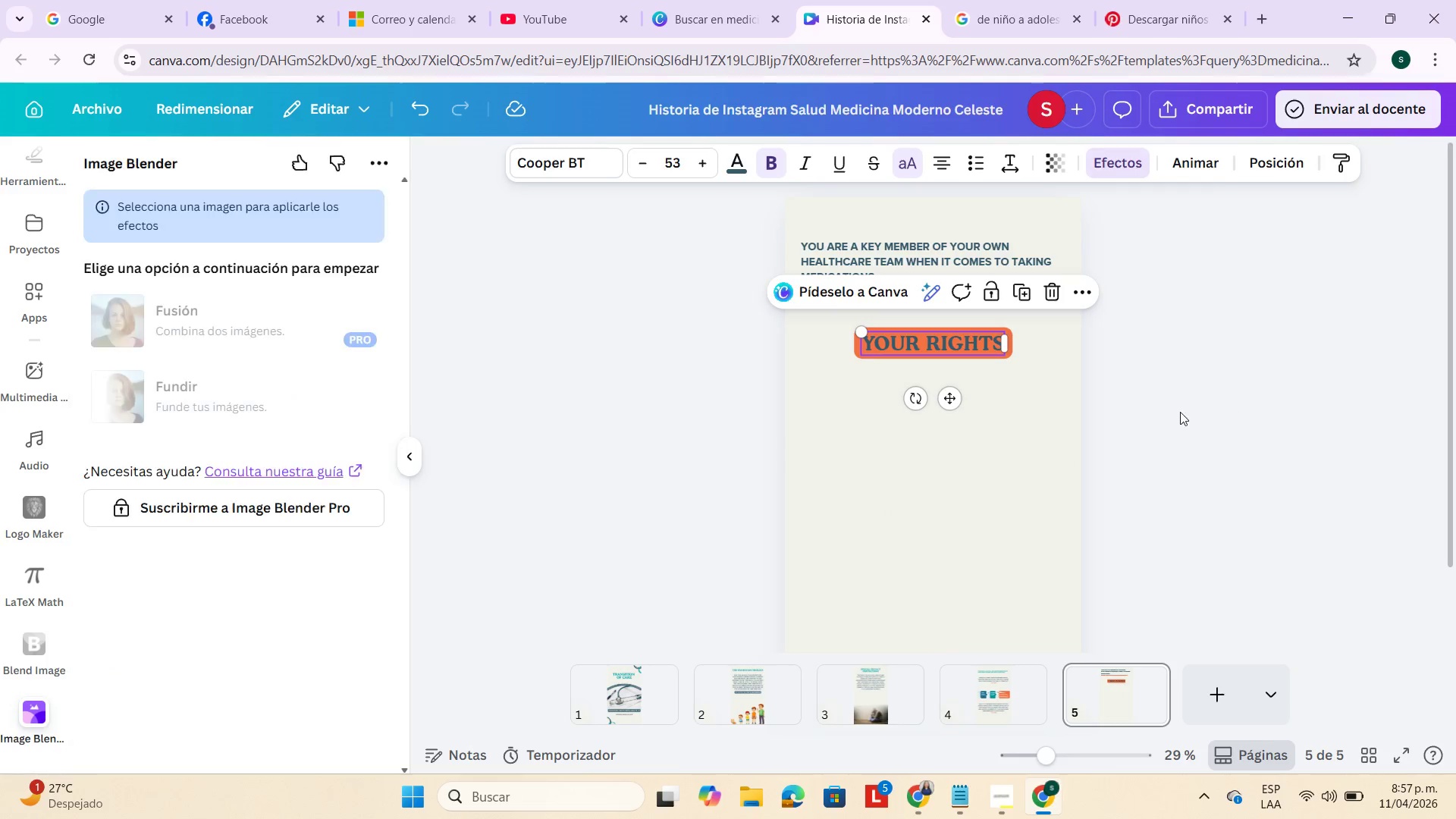 
scroll: coordinate [1176, 413], scroll_direction: down, amount: 3.0
 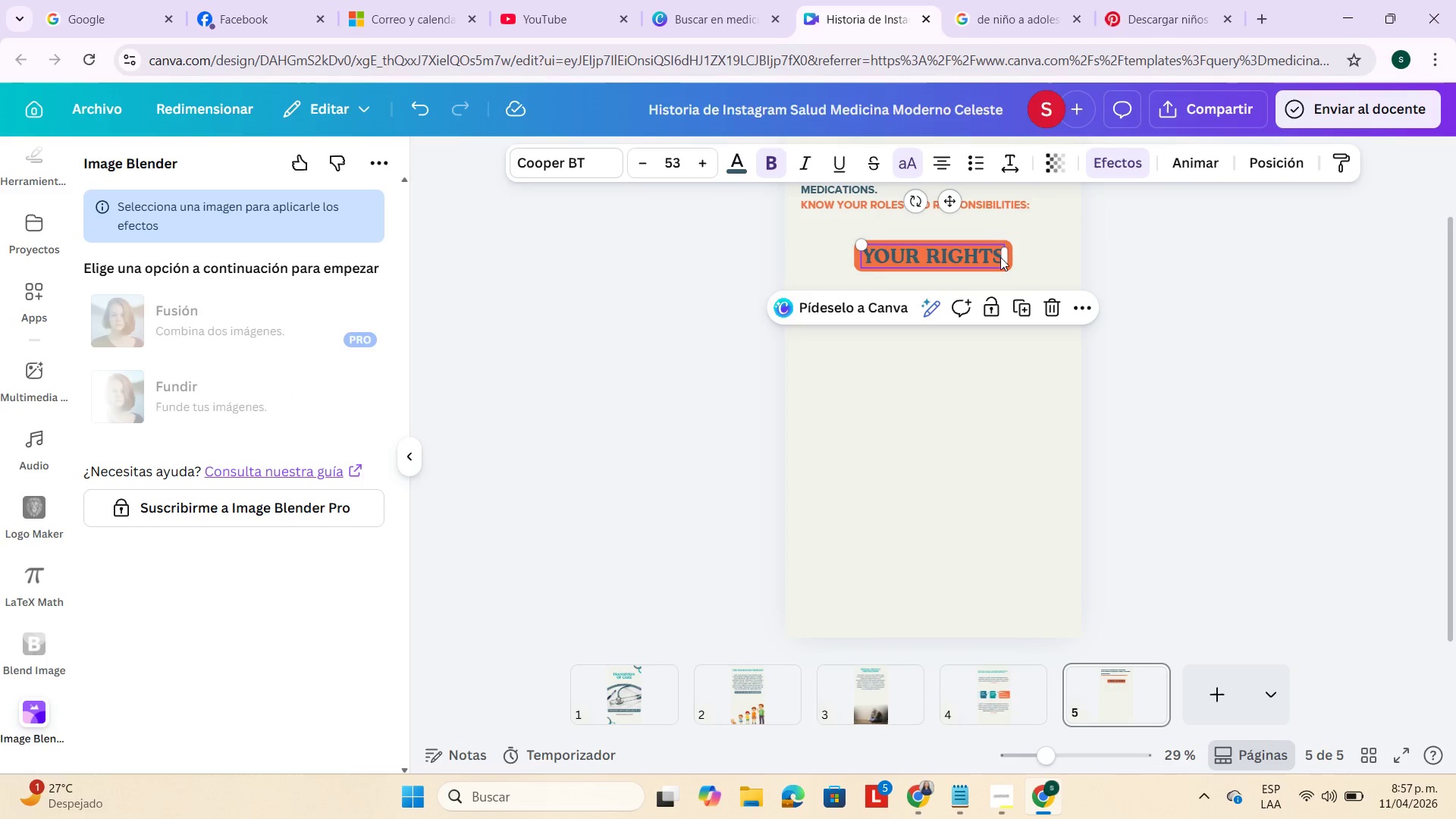 
left_click([999, 251])
 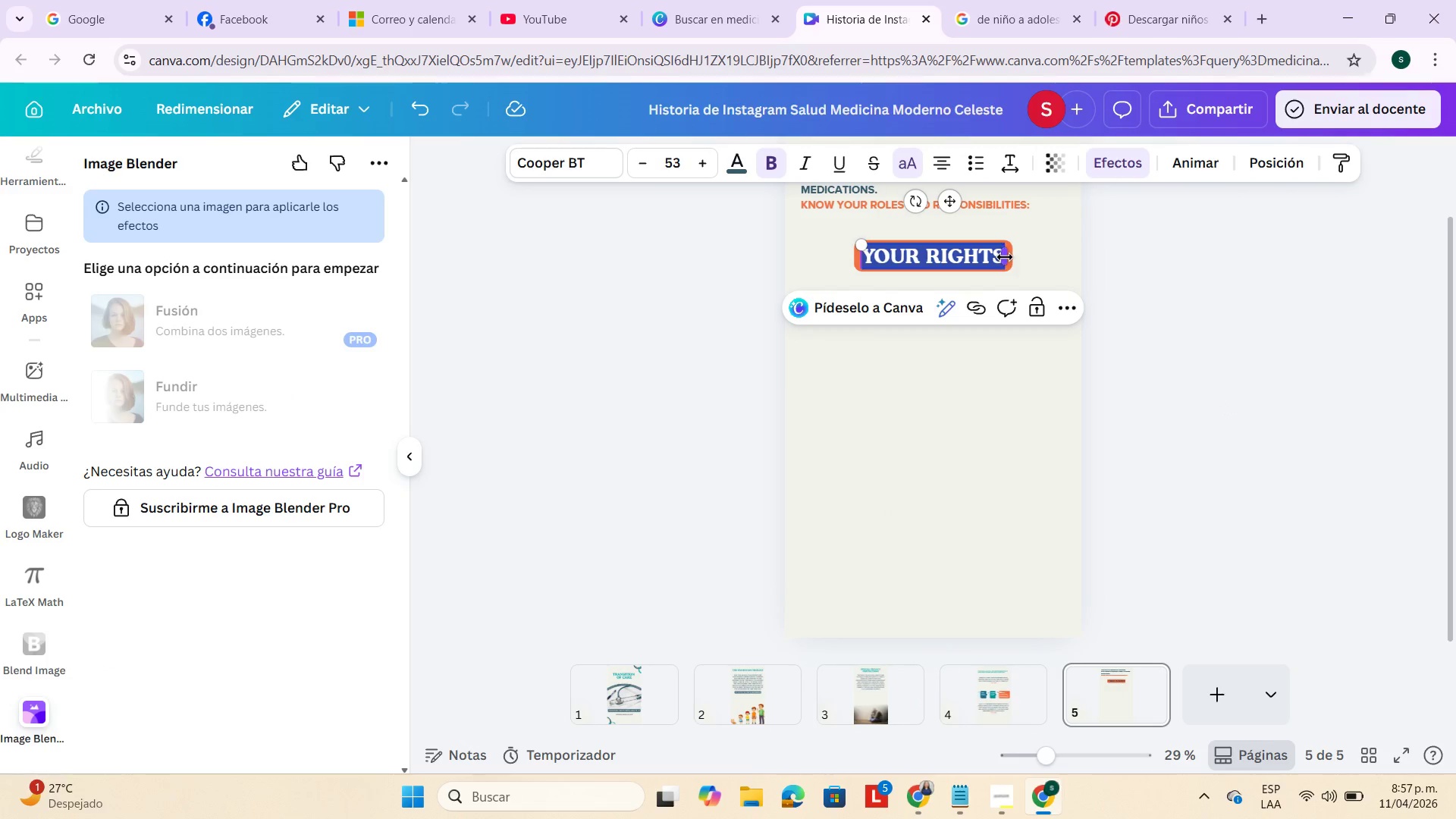 
left_click([1000, 254])
 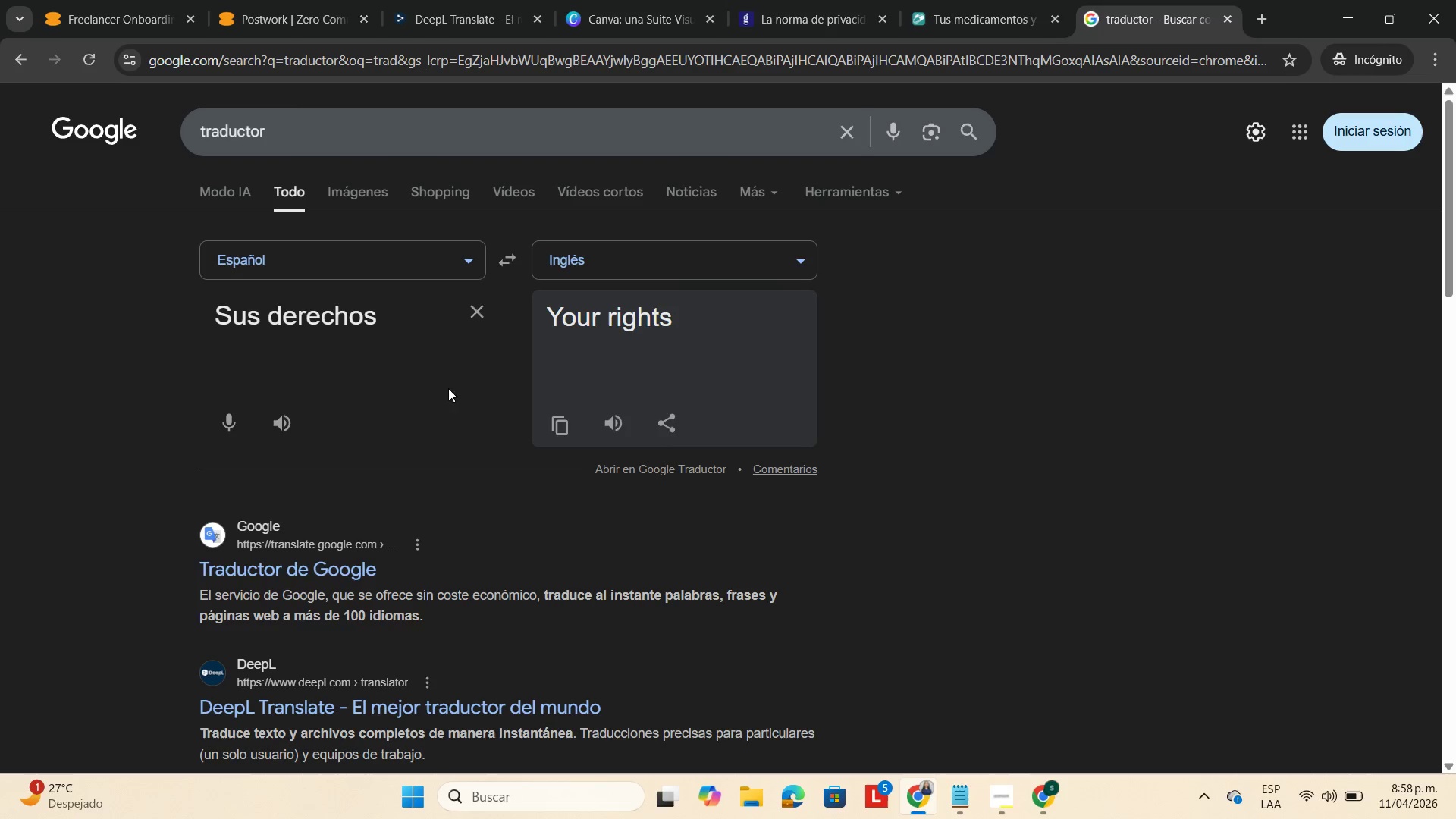 
wait(5.98)
 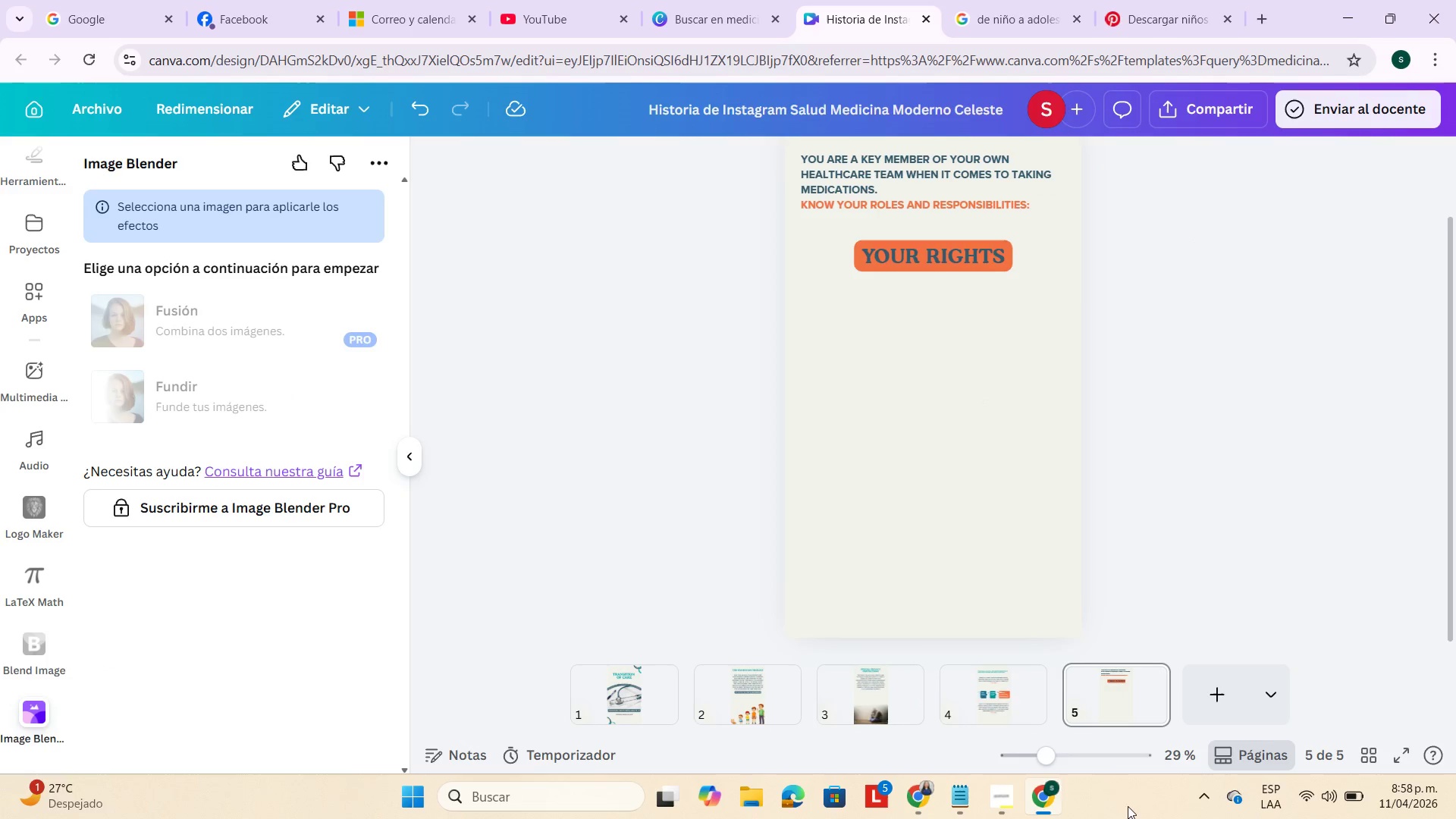 
left_click([977, 26])
 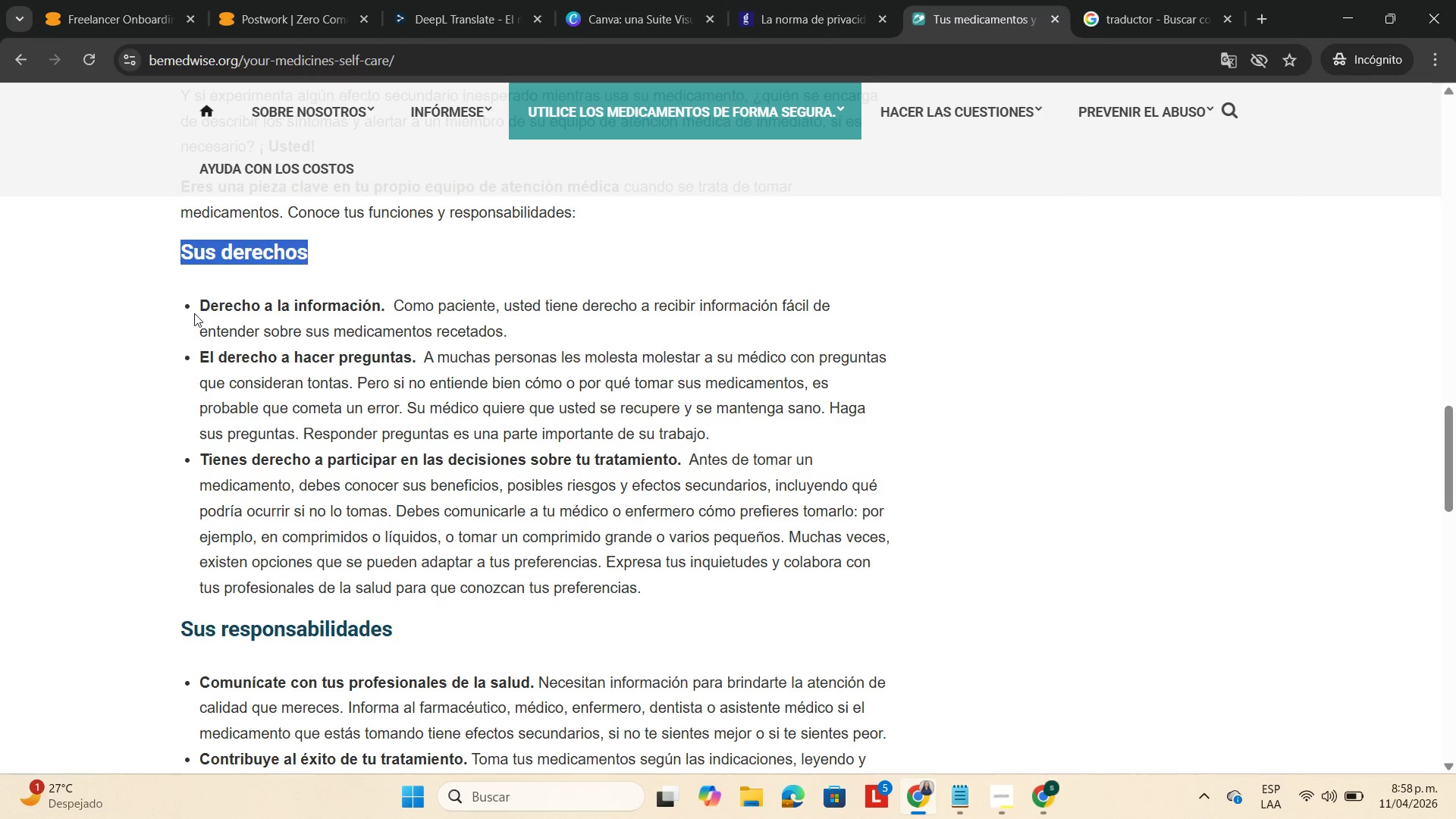 
left_click_drag(start_coordinate=[180, 302], to_coordinate=[1003, 576])
 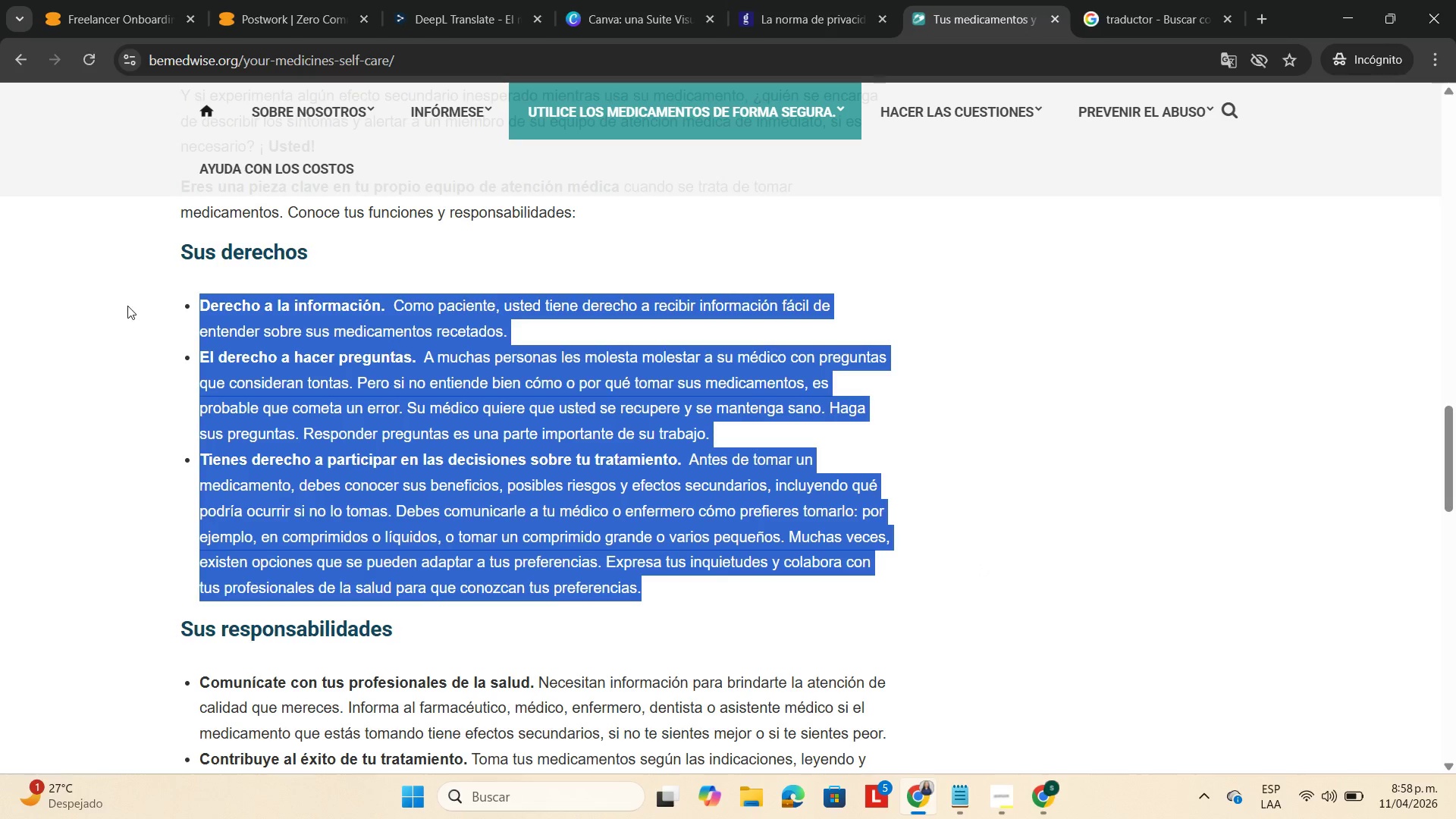 
left_click([127, 306])
 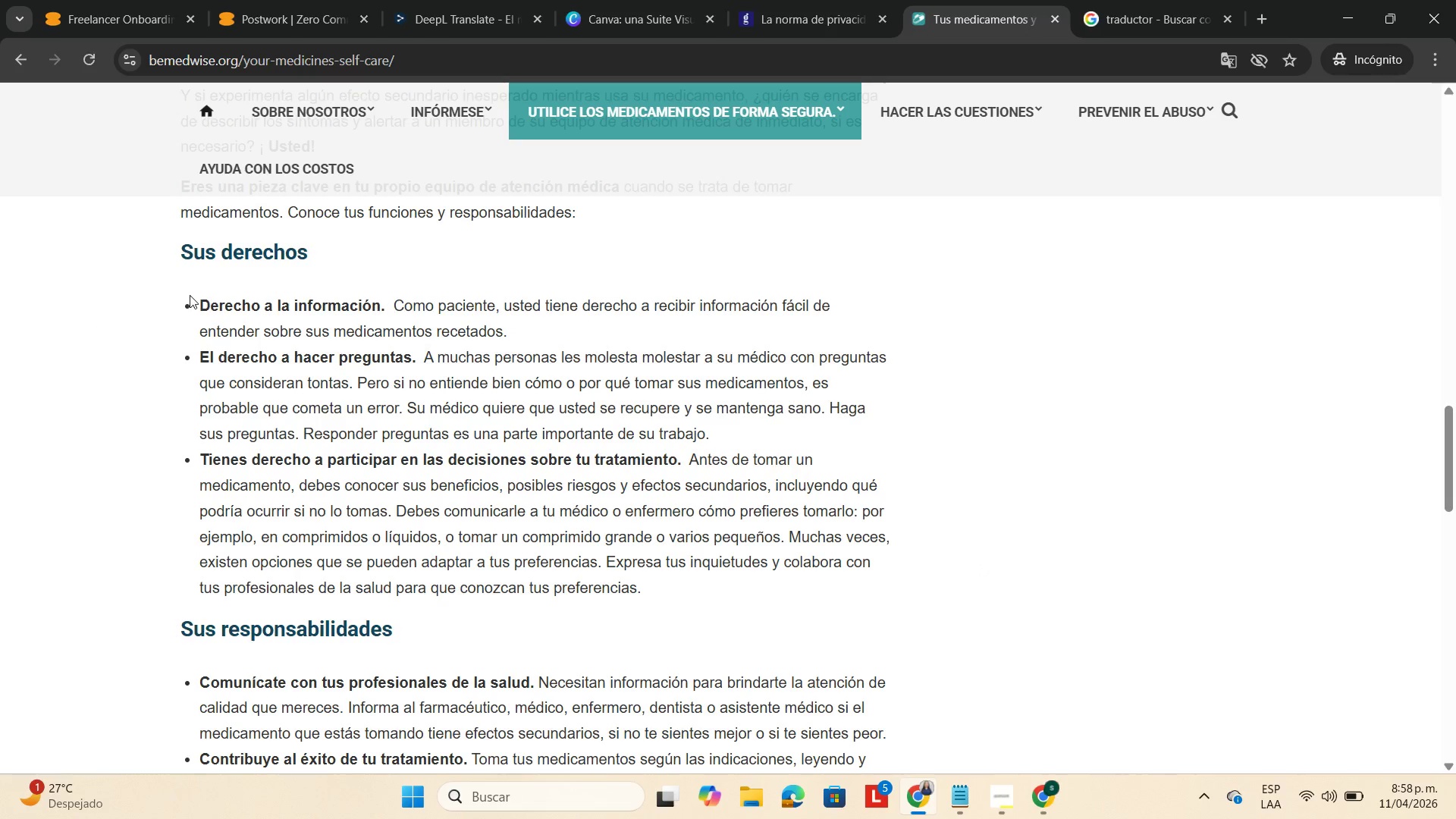 
left_click_drag(start_coordinate=[190, 299], to_coordinate=[384, 305])
 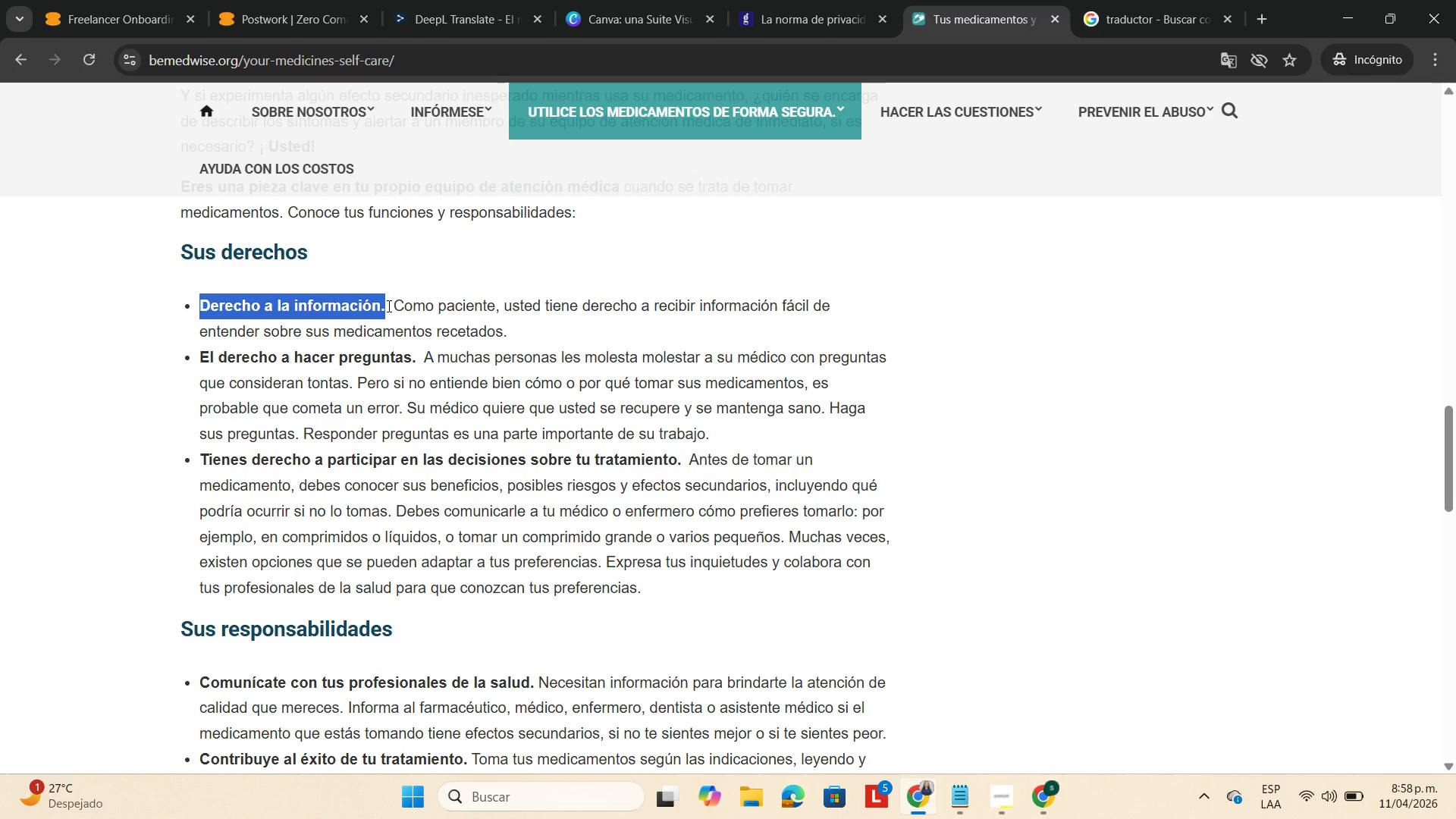 
key(Control+C)
 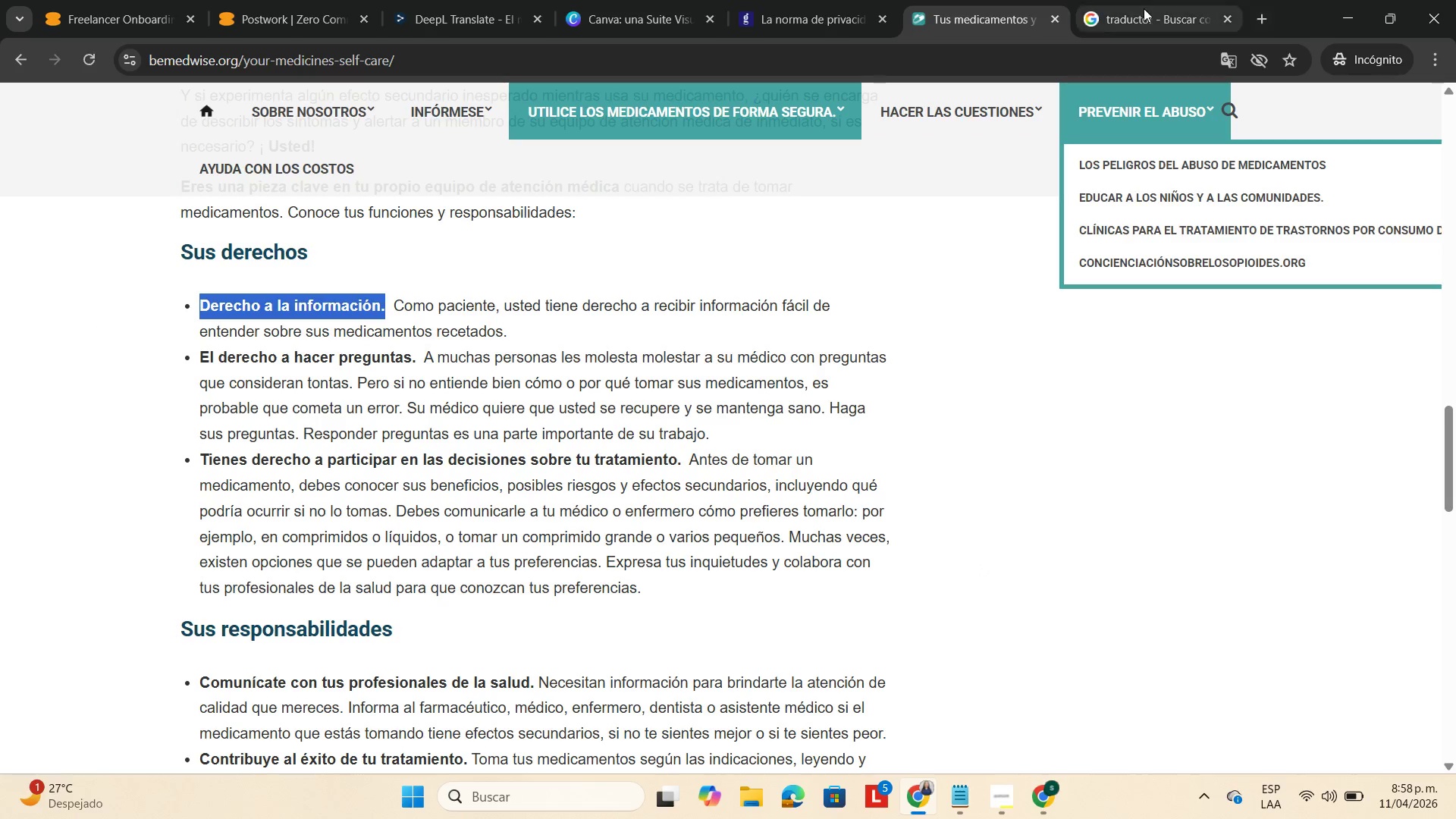 
left_click([1133, 9])
 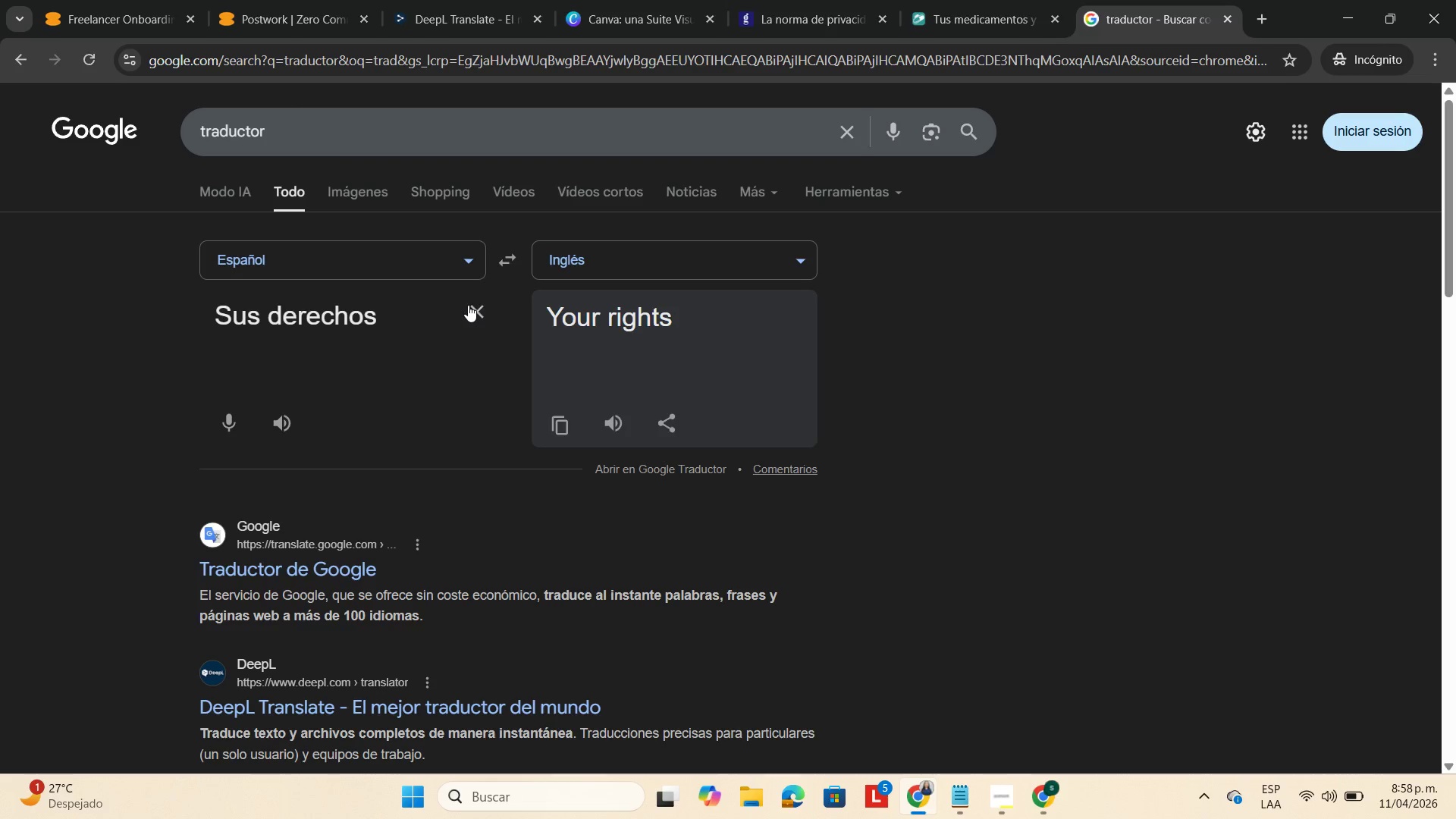 
double_click([291, 309])
 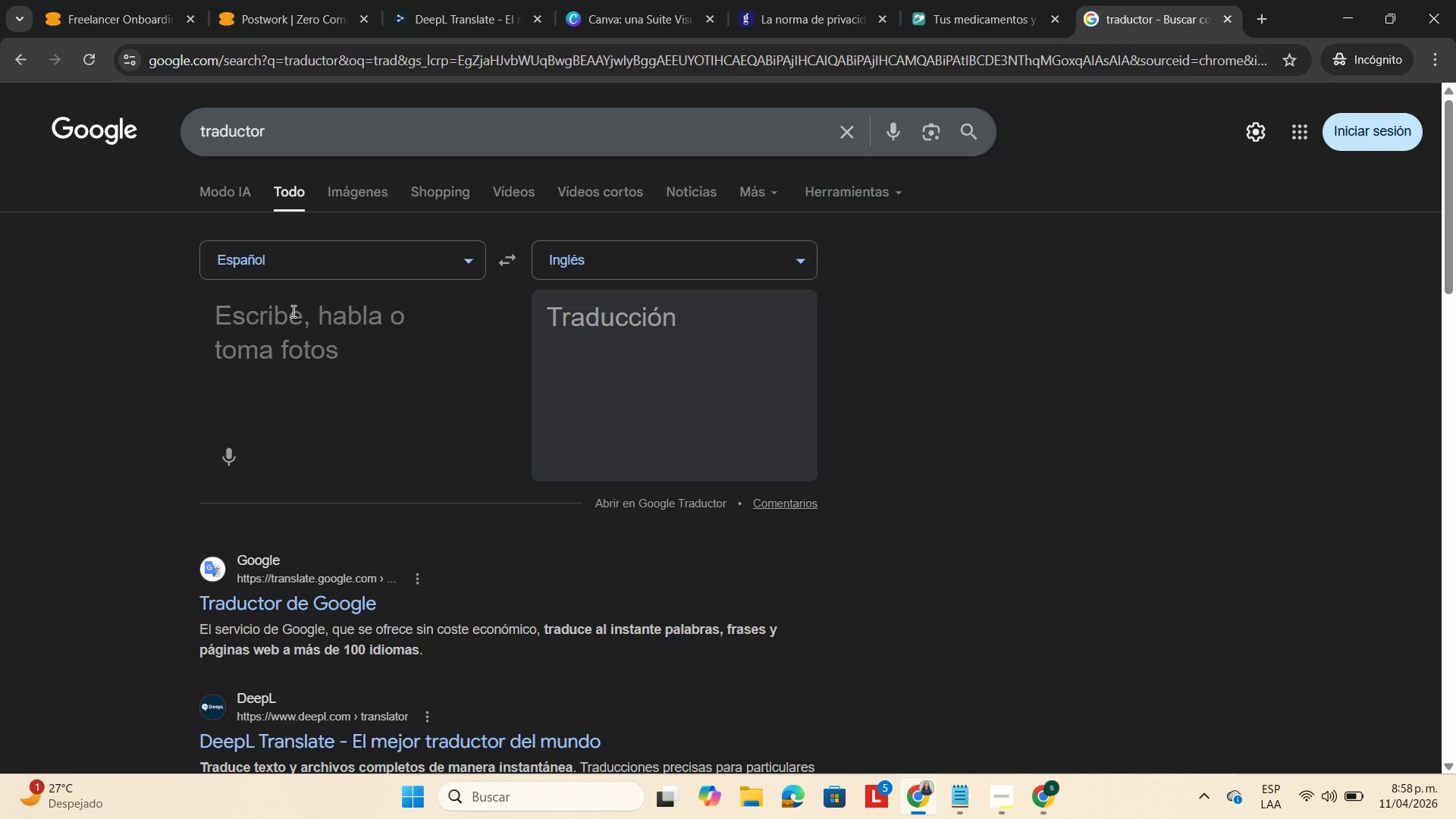 
key(Control+V)
 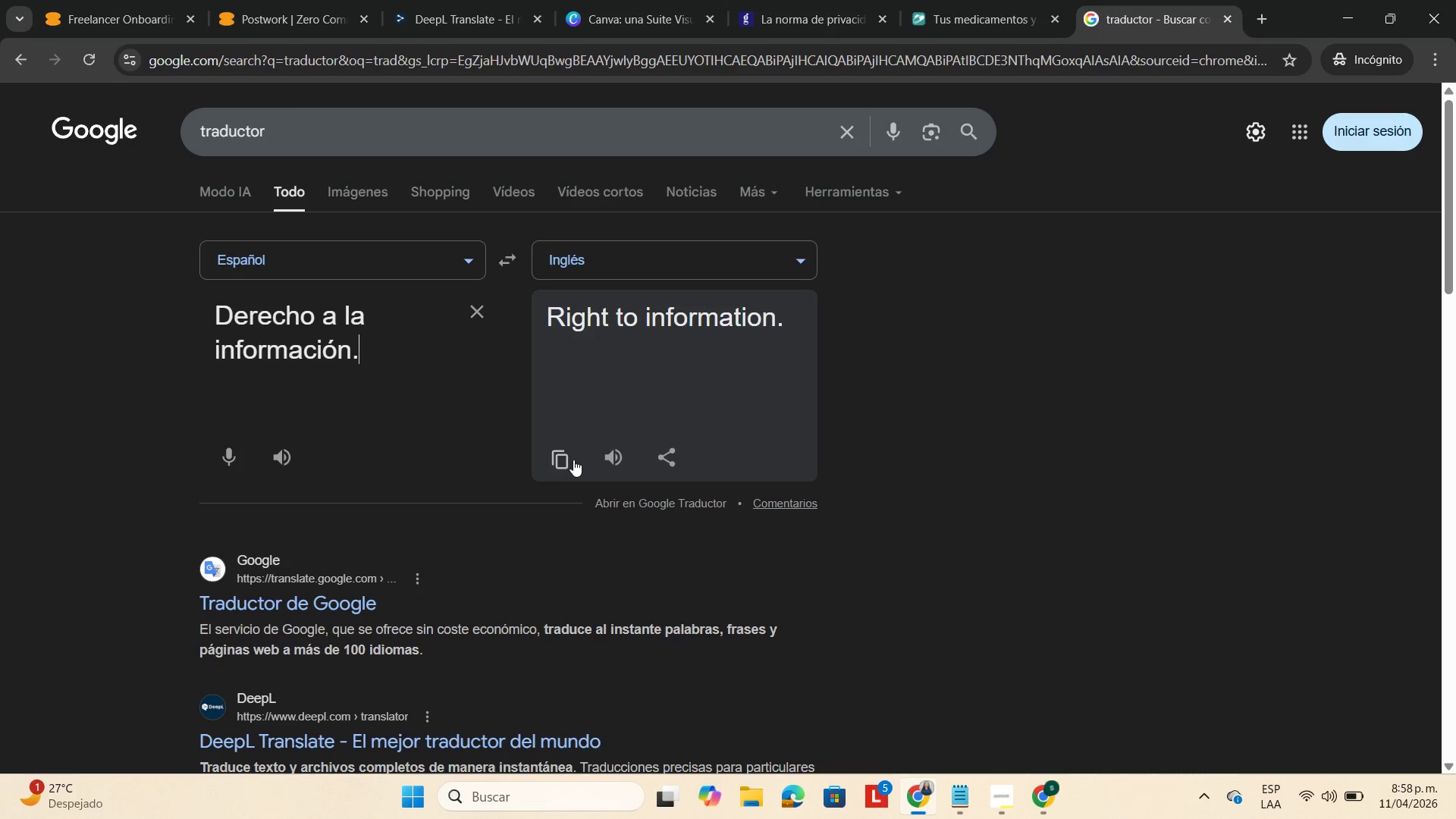 
left_click([544, 460])
 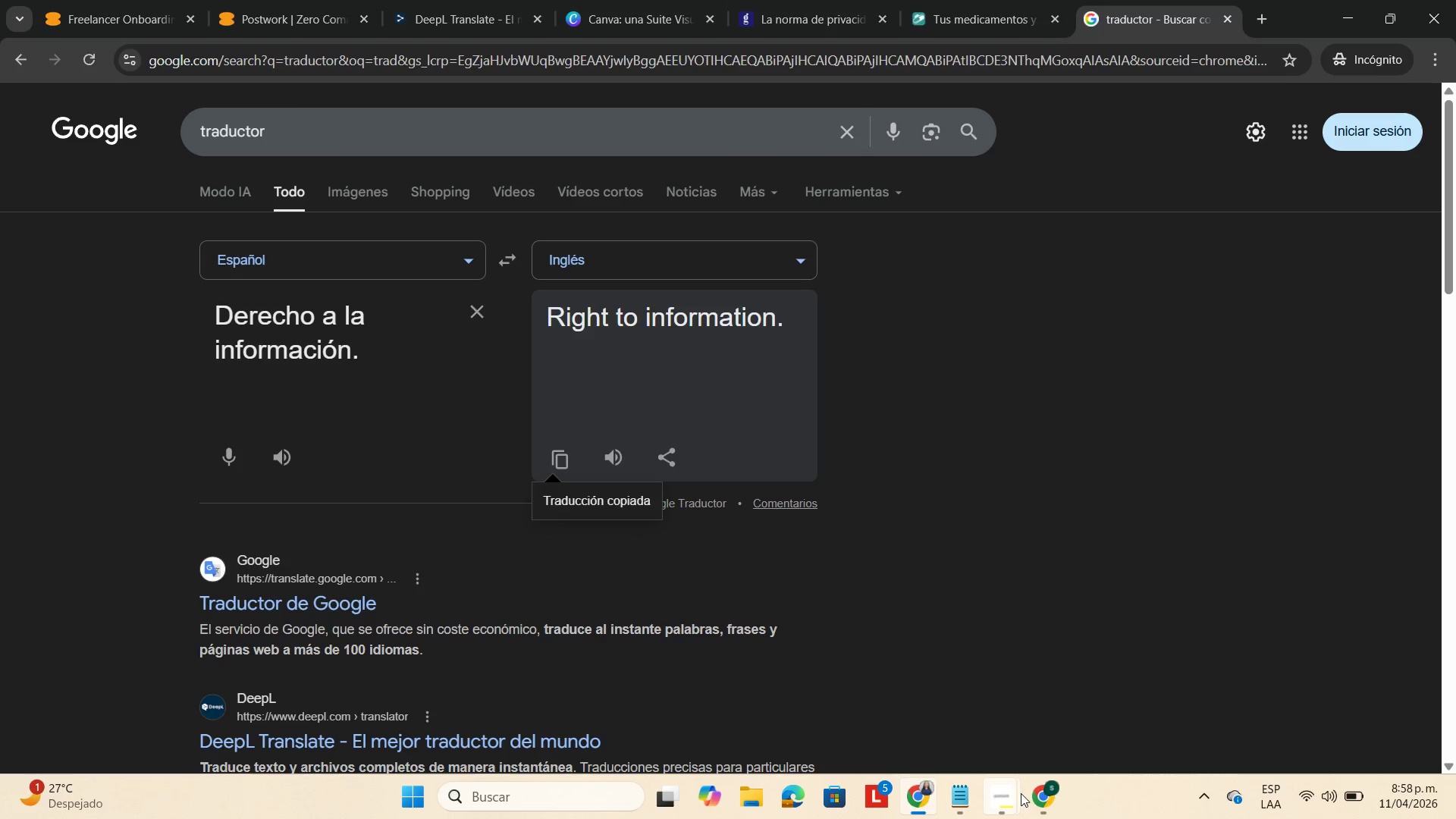 
left_click([1042, 800])
 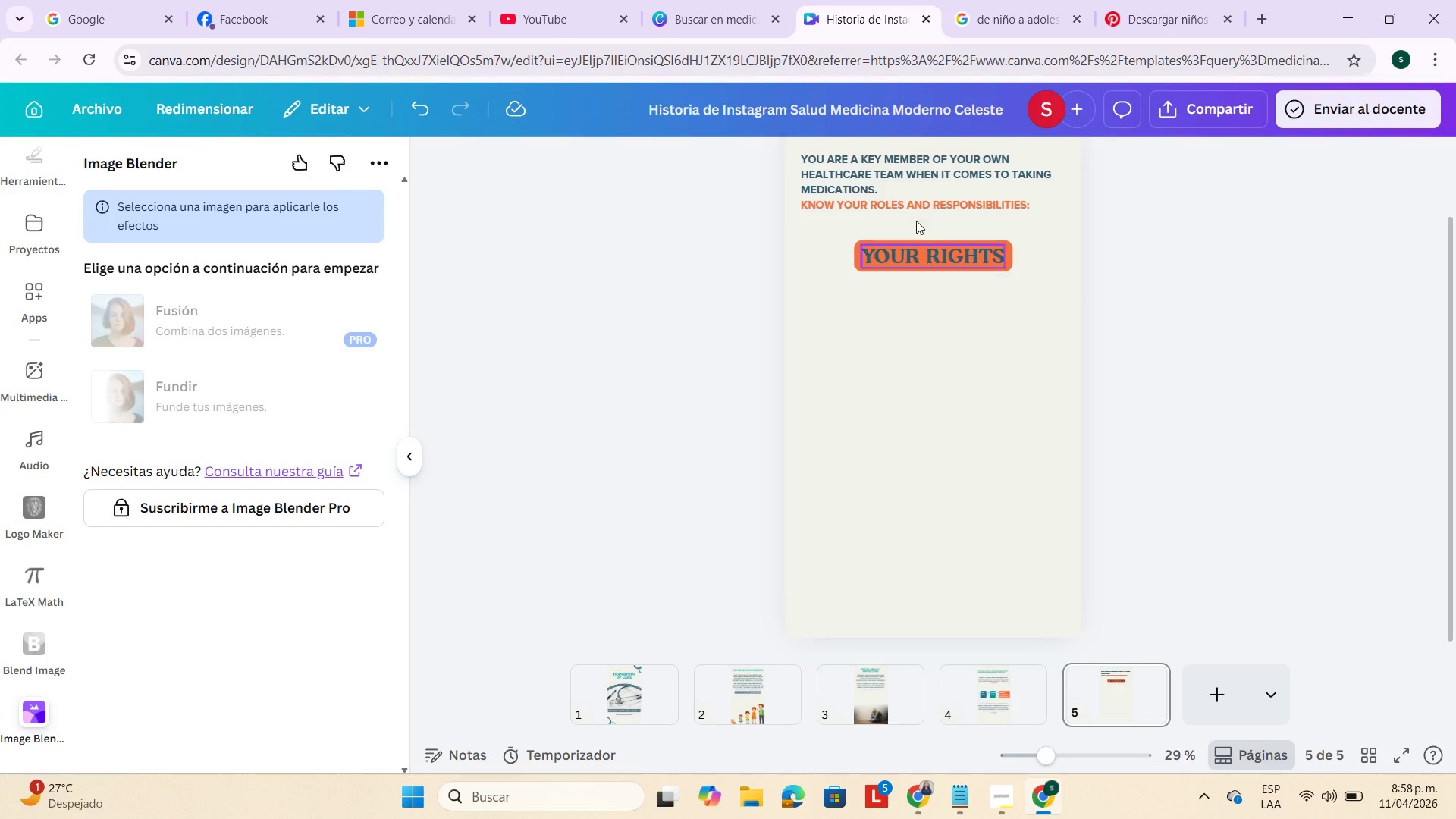 
left_click([916, 165])
 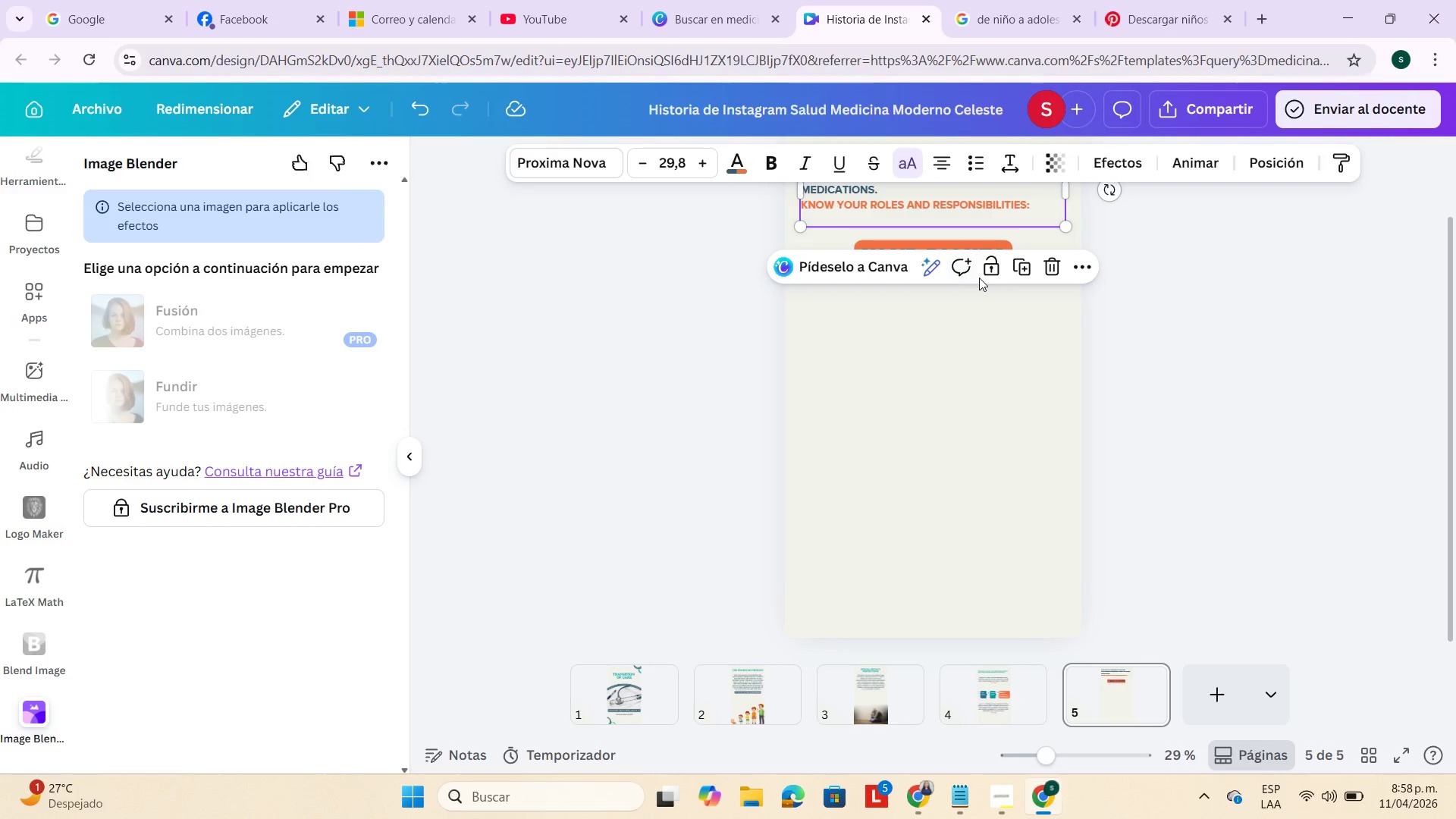 
left_click([1021, 262])
 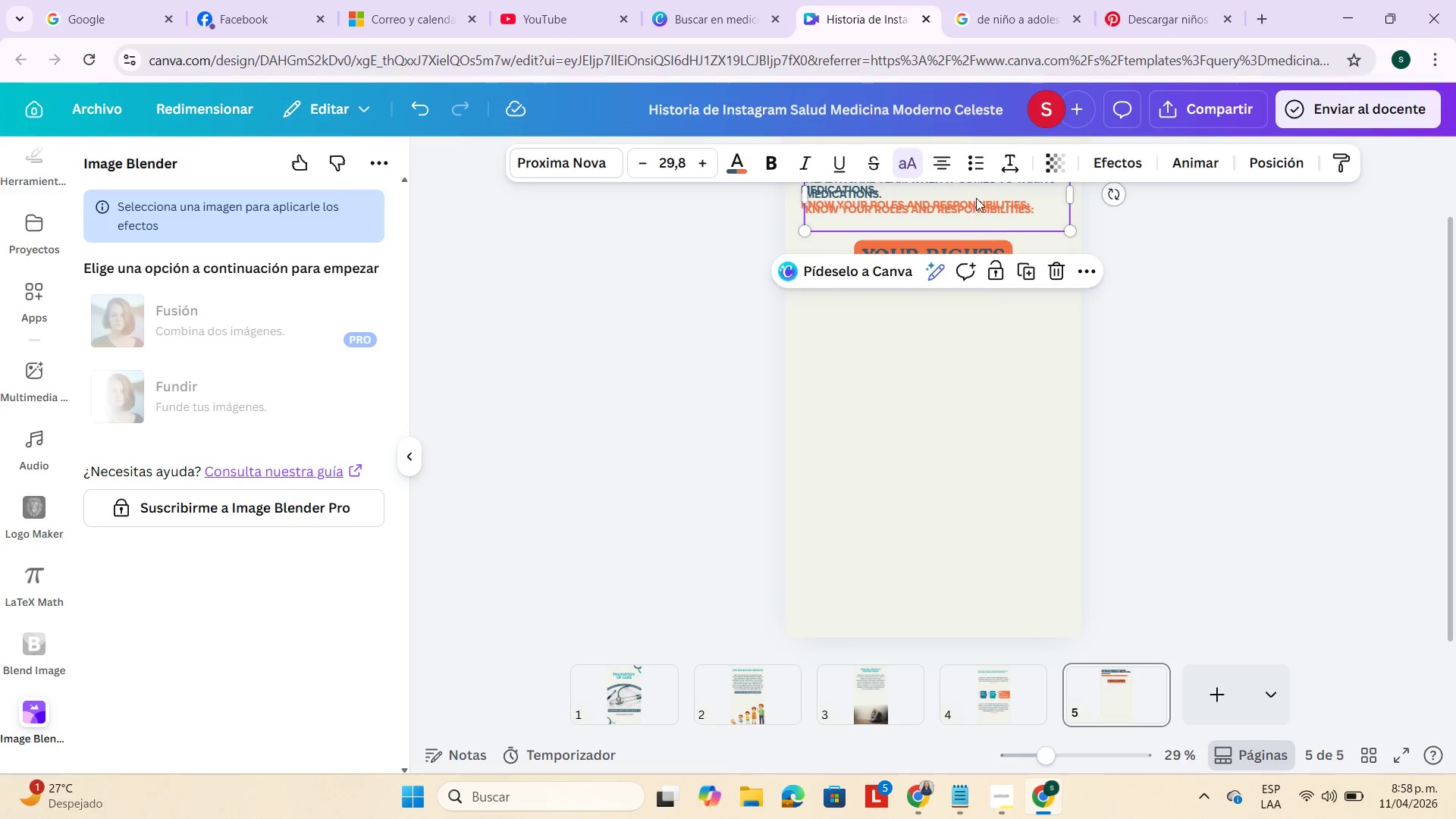 
left_click_drag(start_coordinate=[976, 198], to_coordinate=[978, 374])
 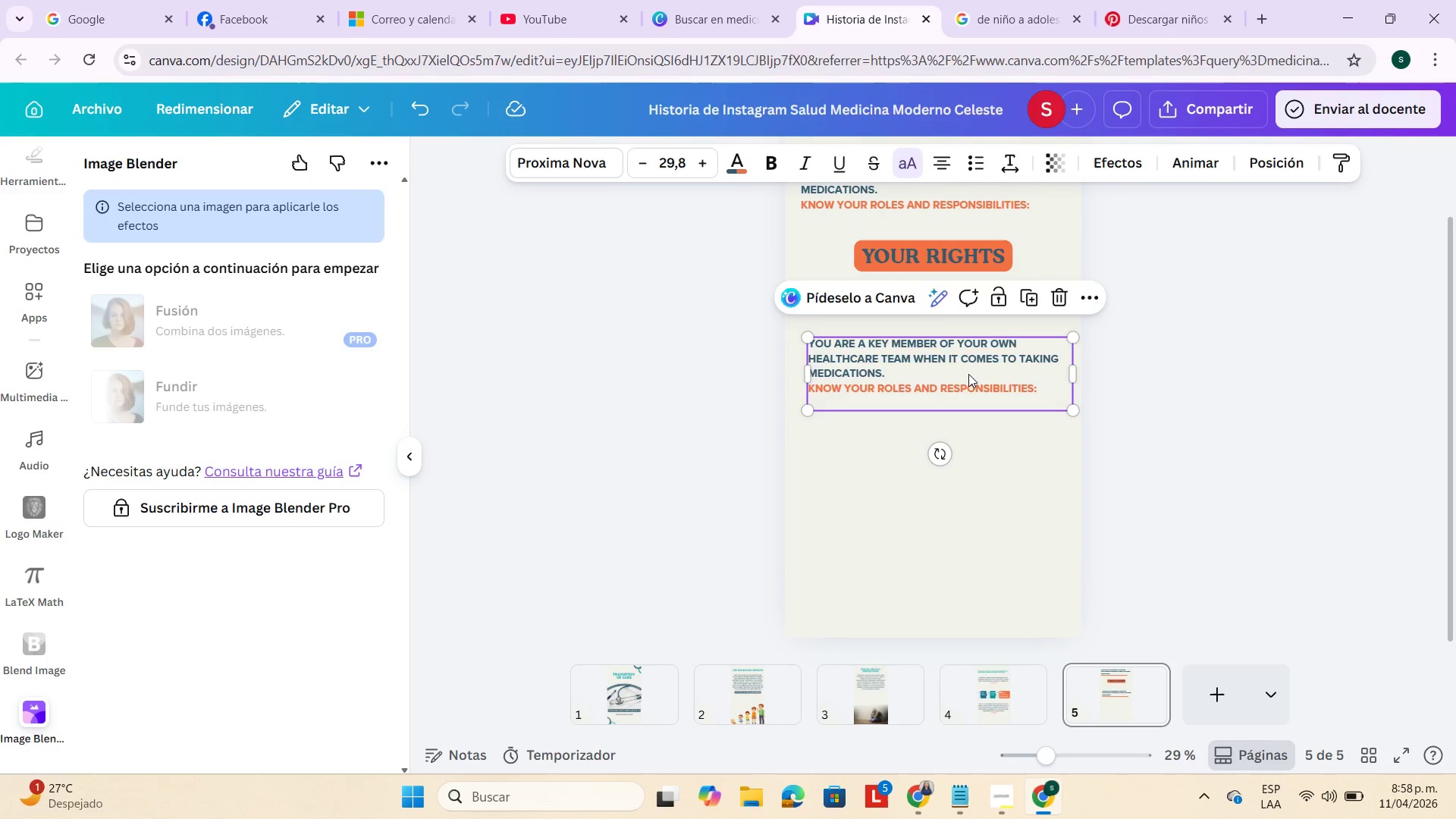 
double_click([968, 374])
 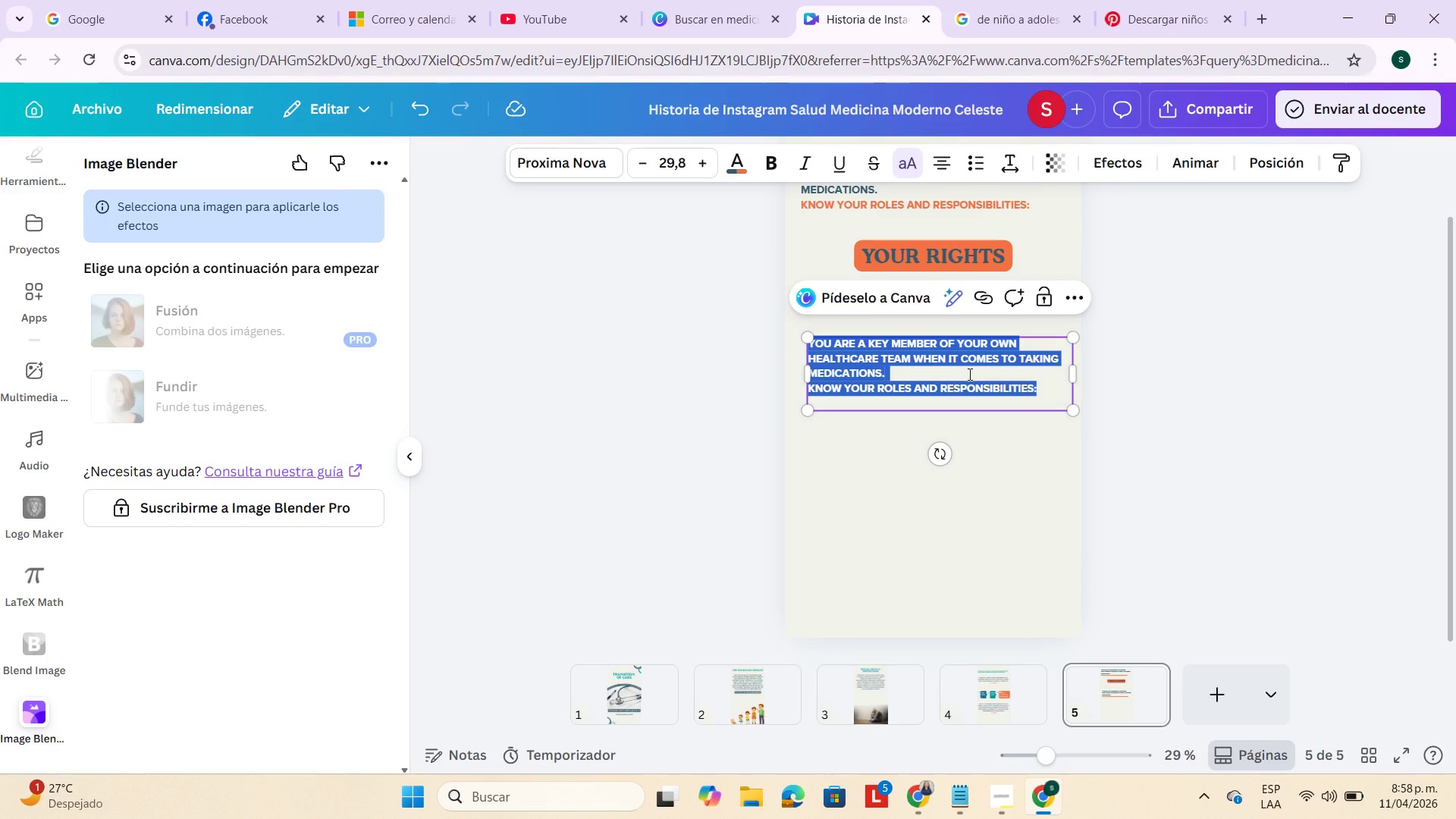 
key(Backspace)
 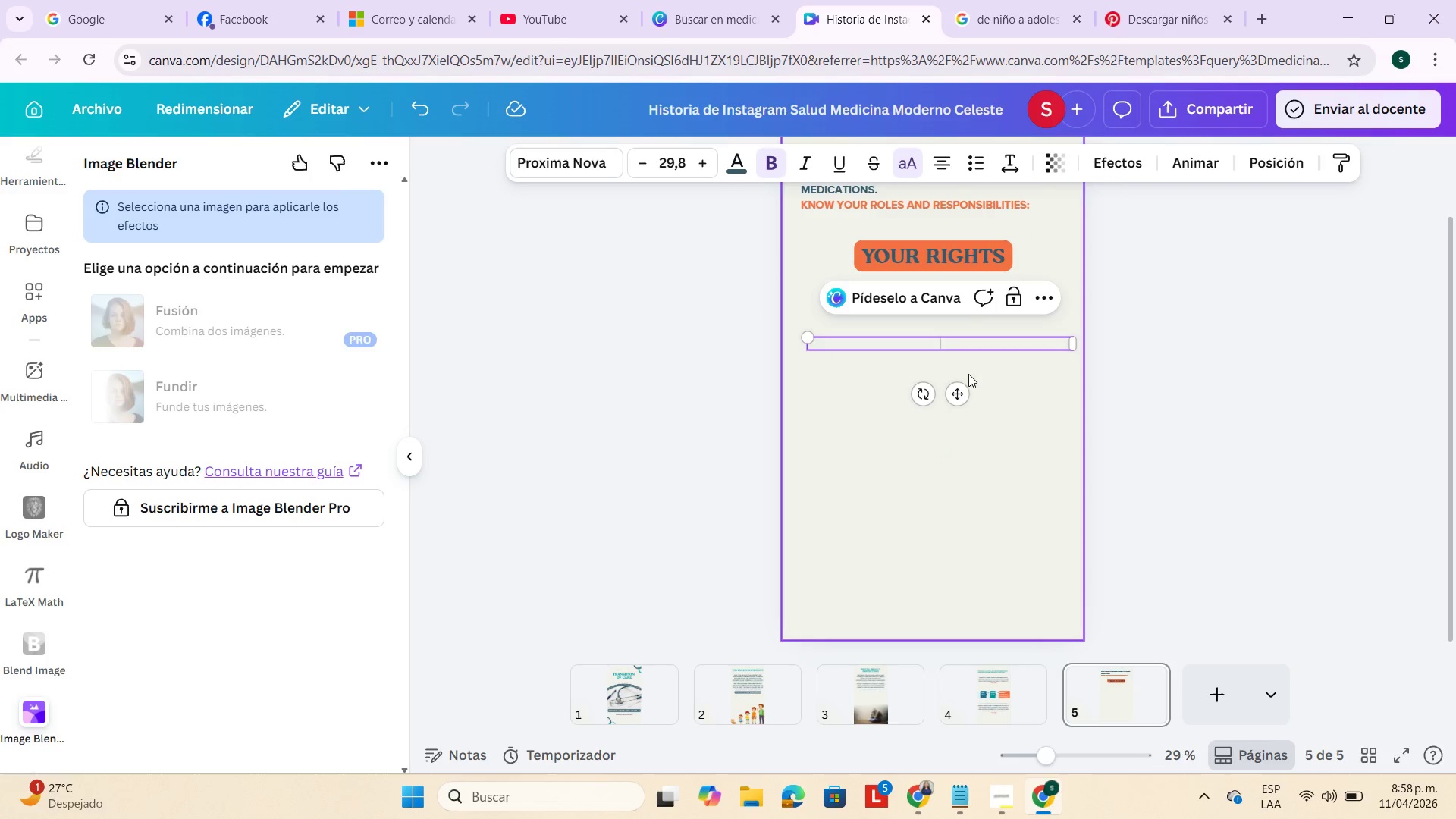 
key(Control+V)
 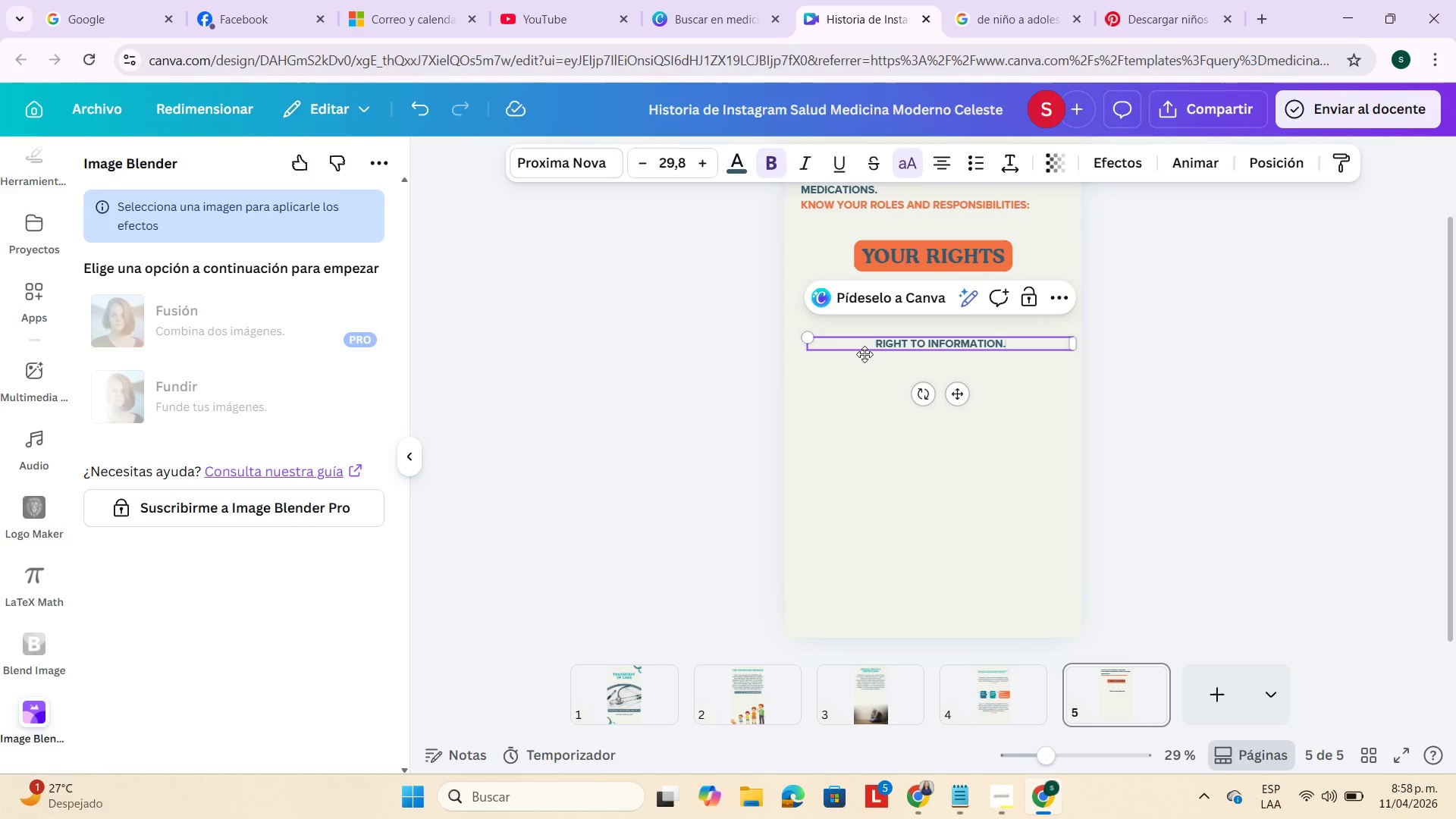 
left_click([873, 338])
 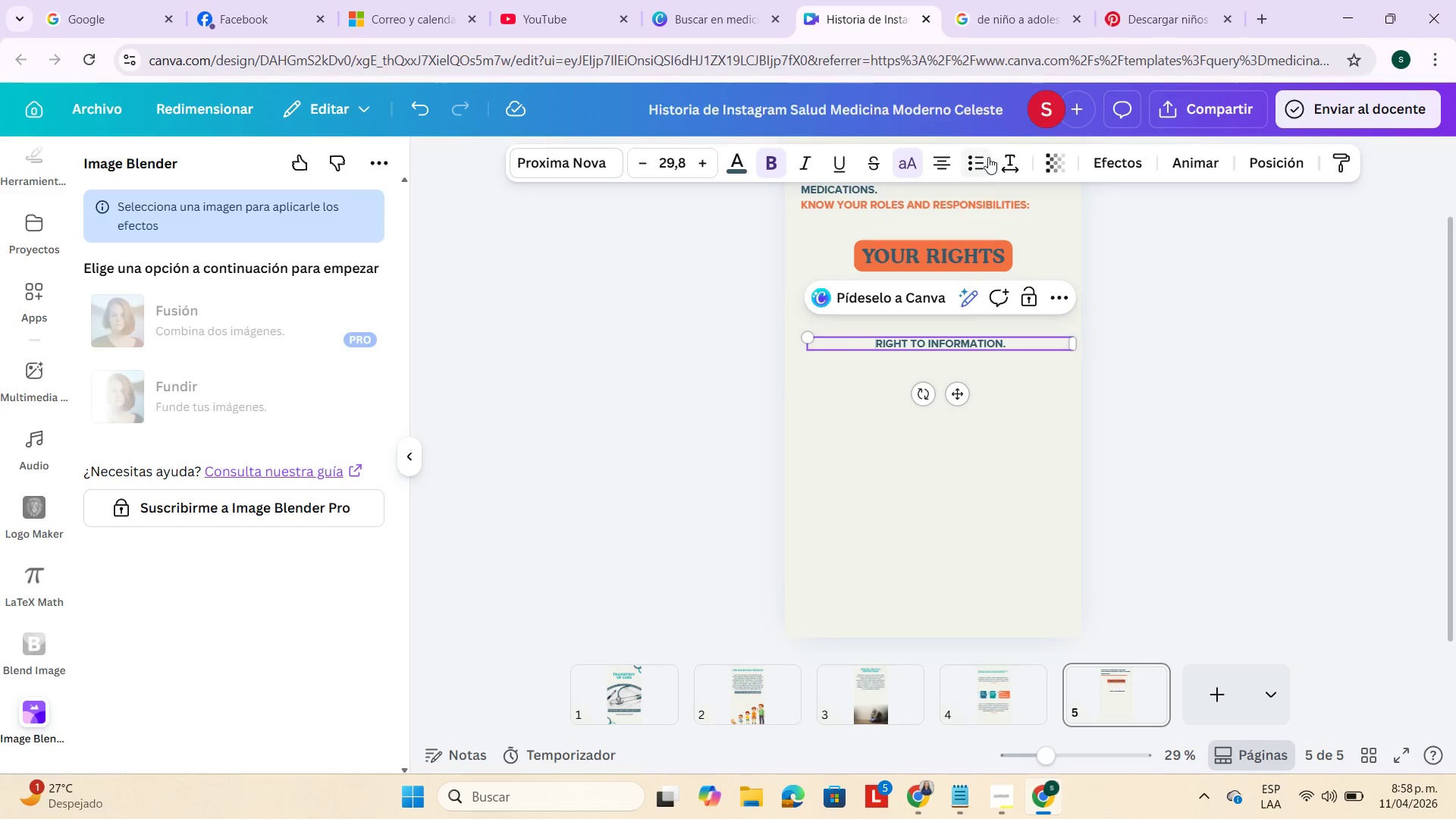 
left_click([940, 167])
 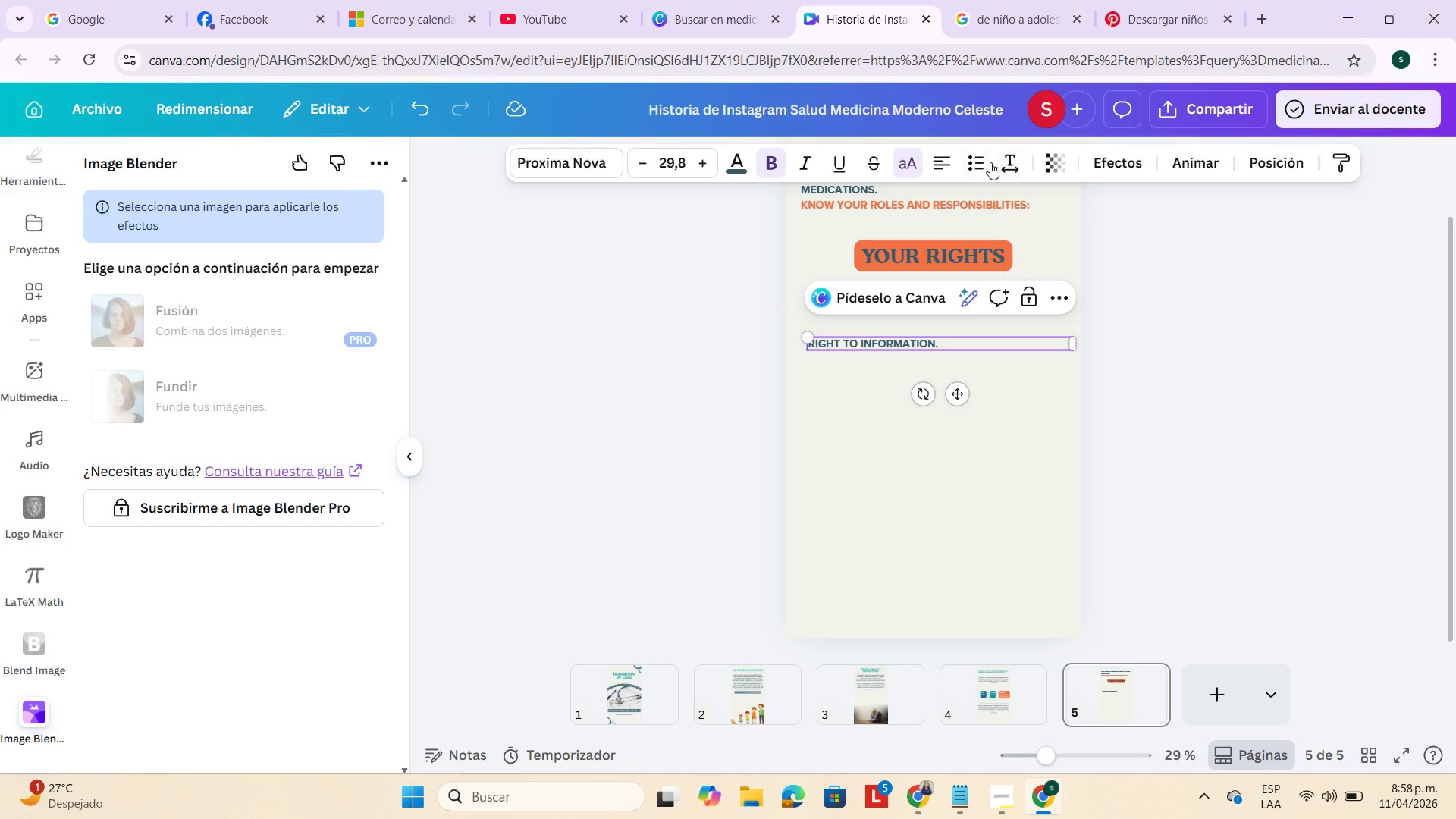 
left_click([976, 160])
 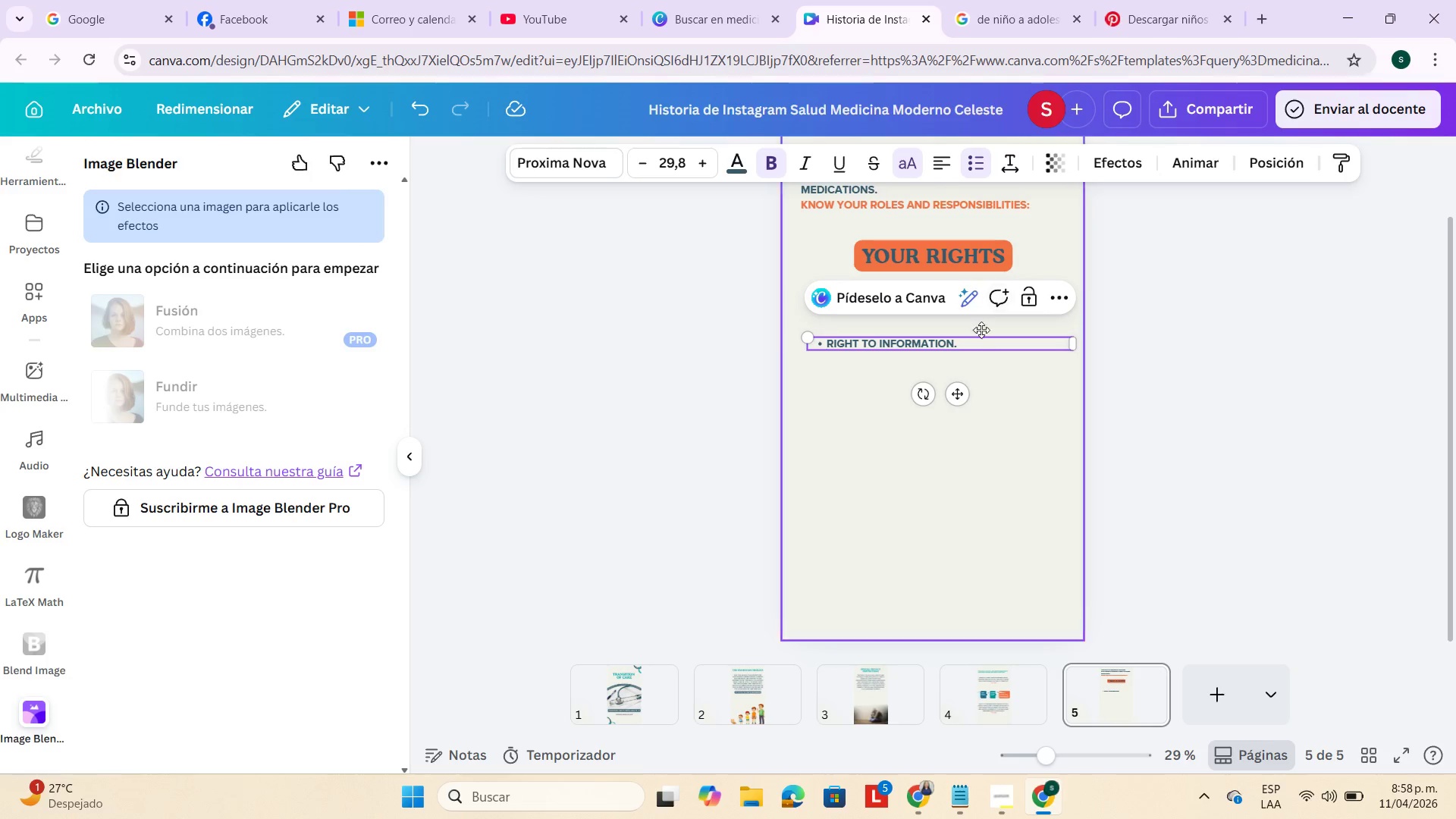 
left_click([981, 337])
 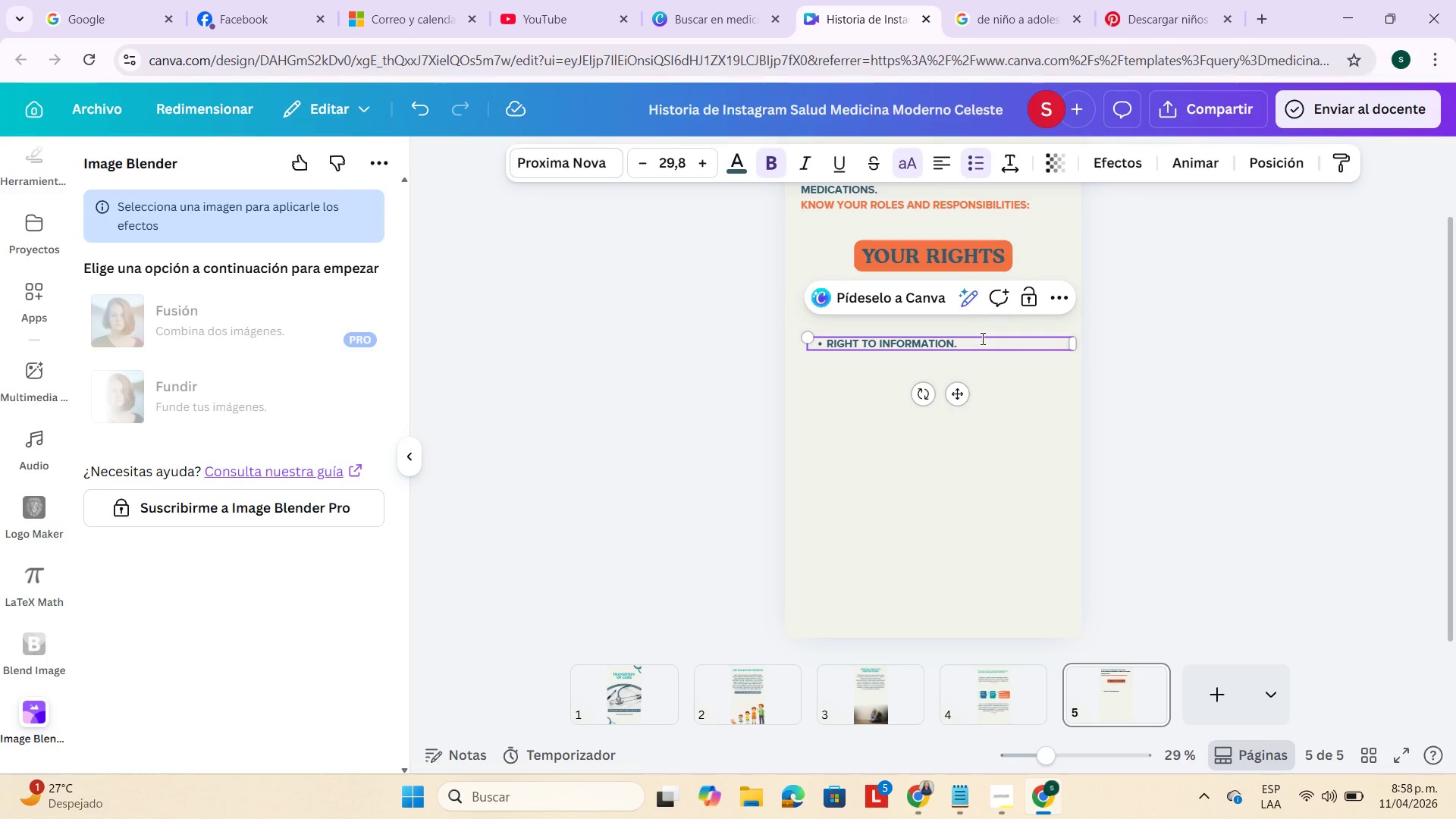 
key(Enter)
 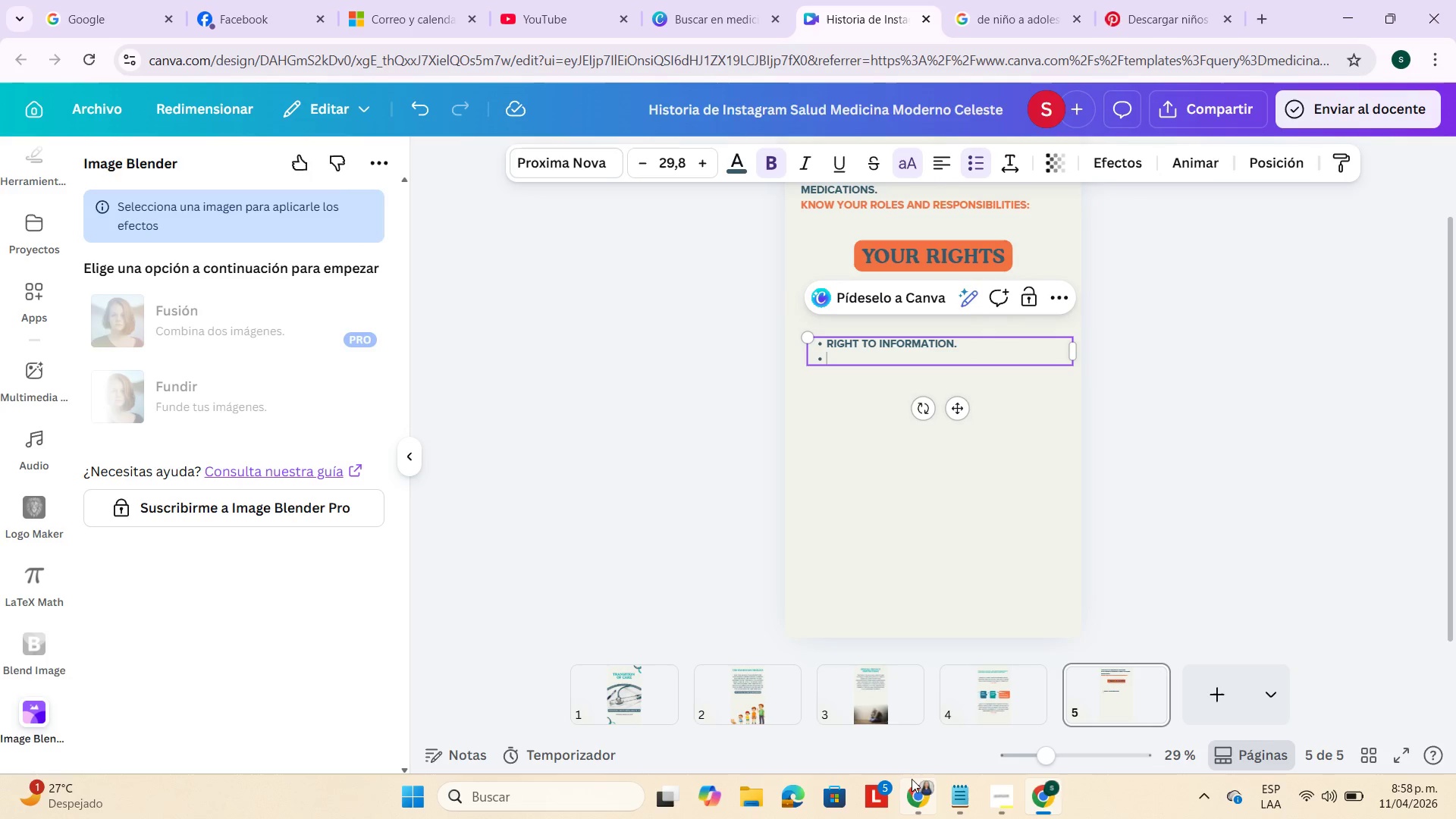 
left_click([1051, 797])
 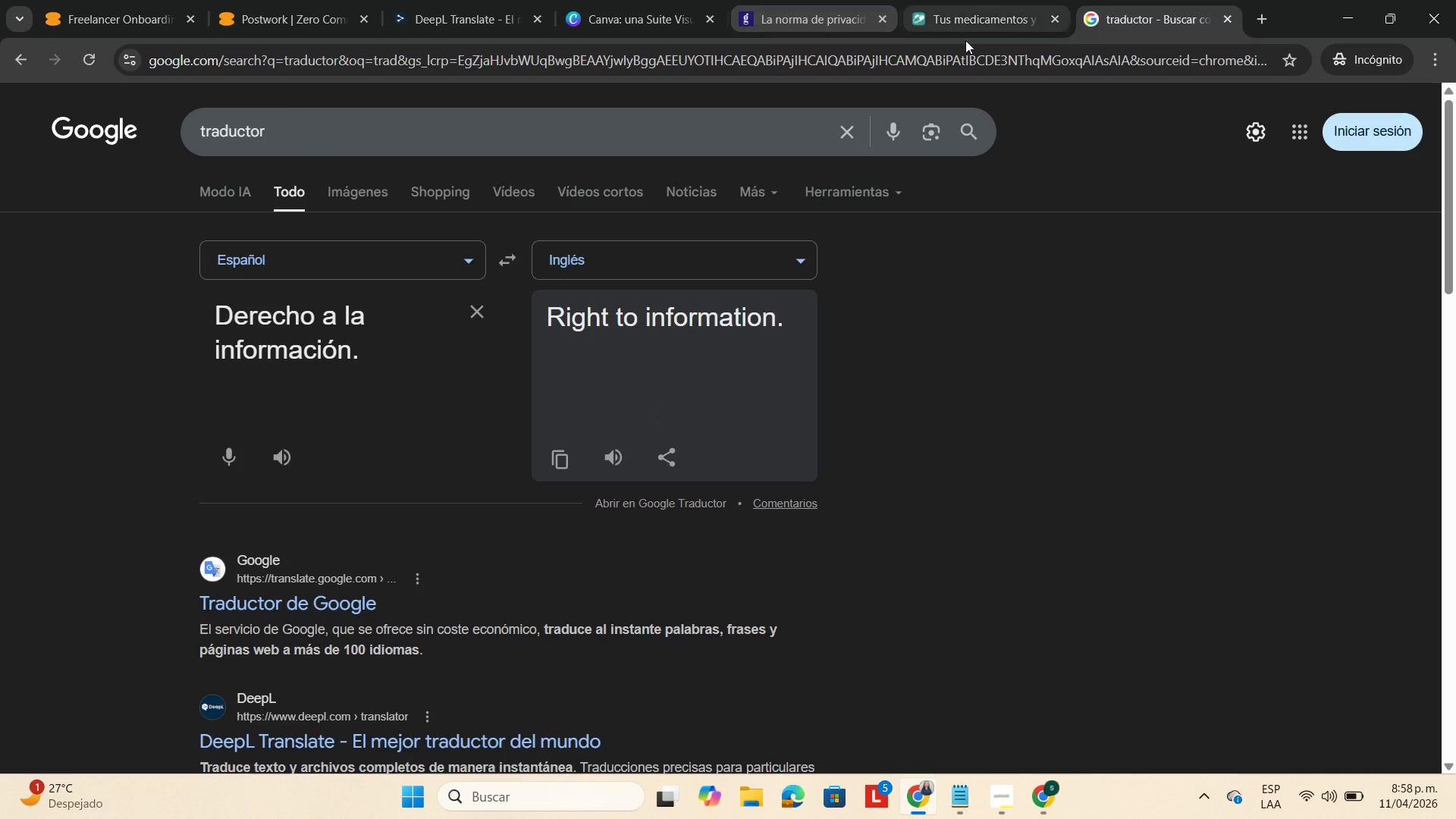 
left_click([976, 10])
 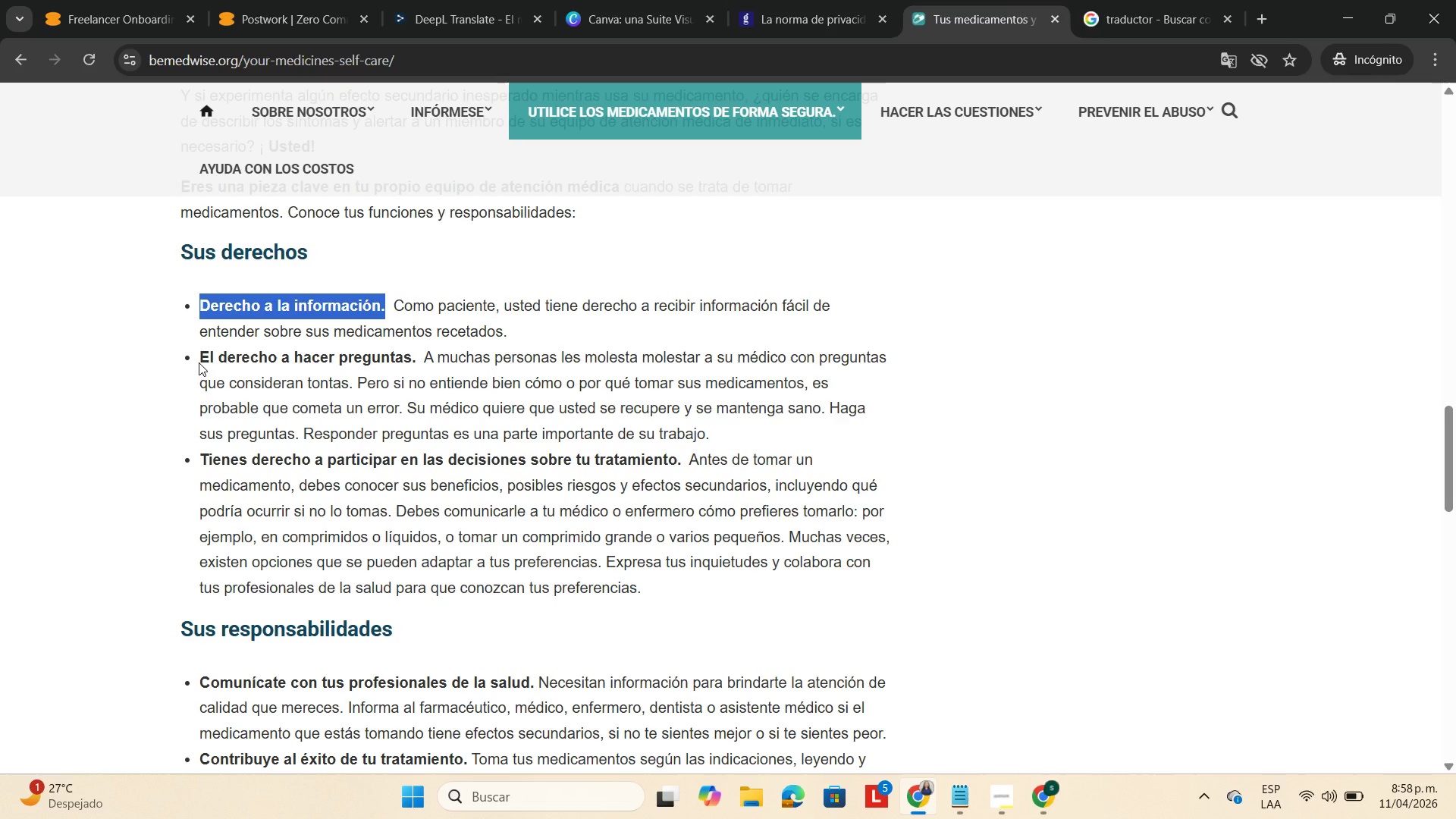 
left_click_drag(start_coordinate=[198, 360], to_coordinate=[409, 350])
 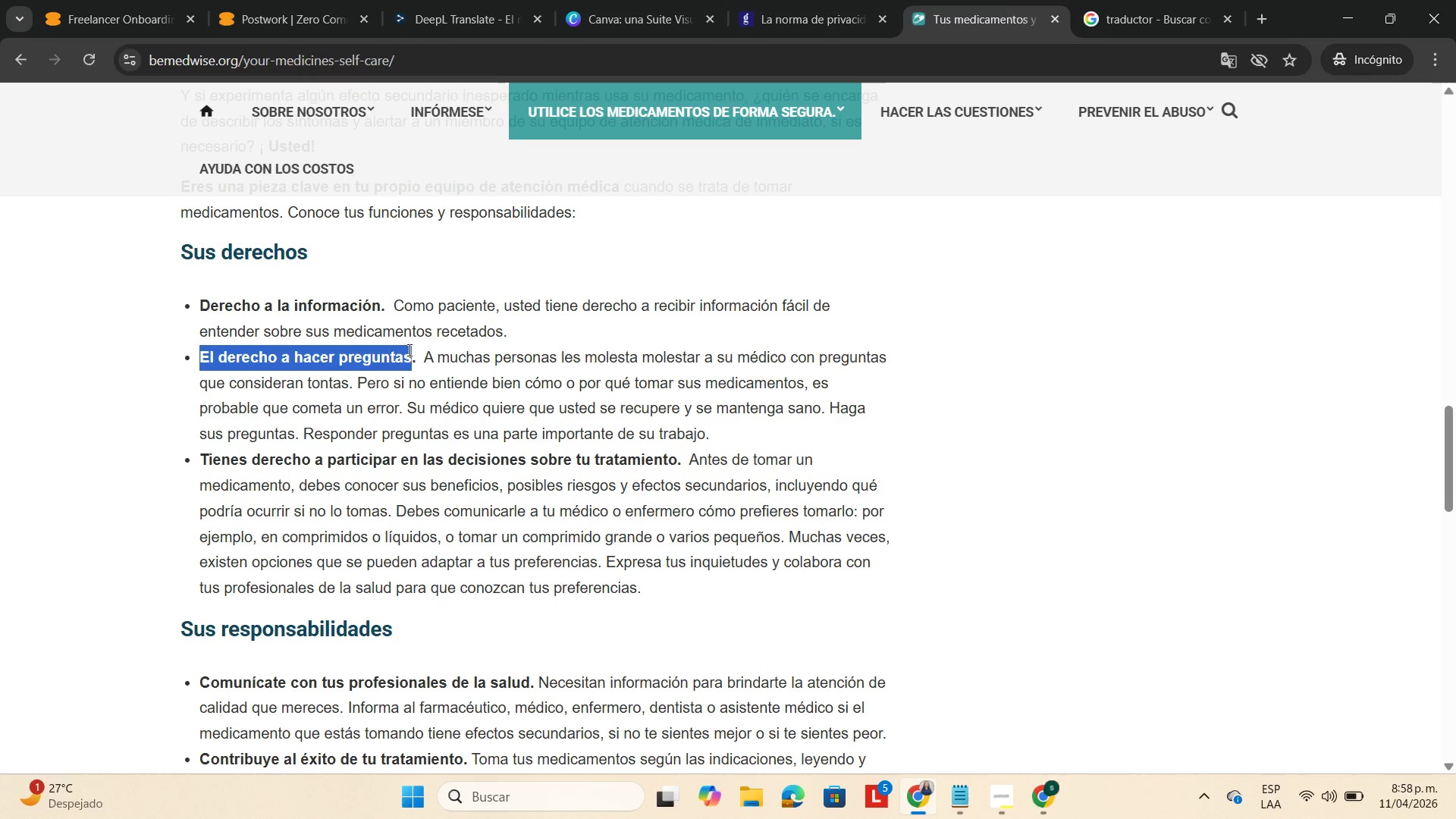 
key(Control+C)
 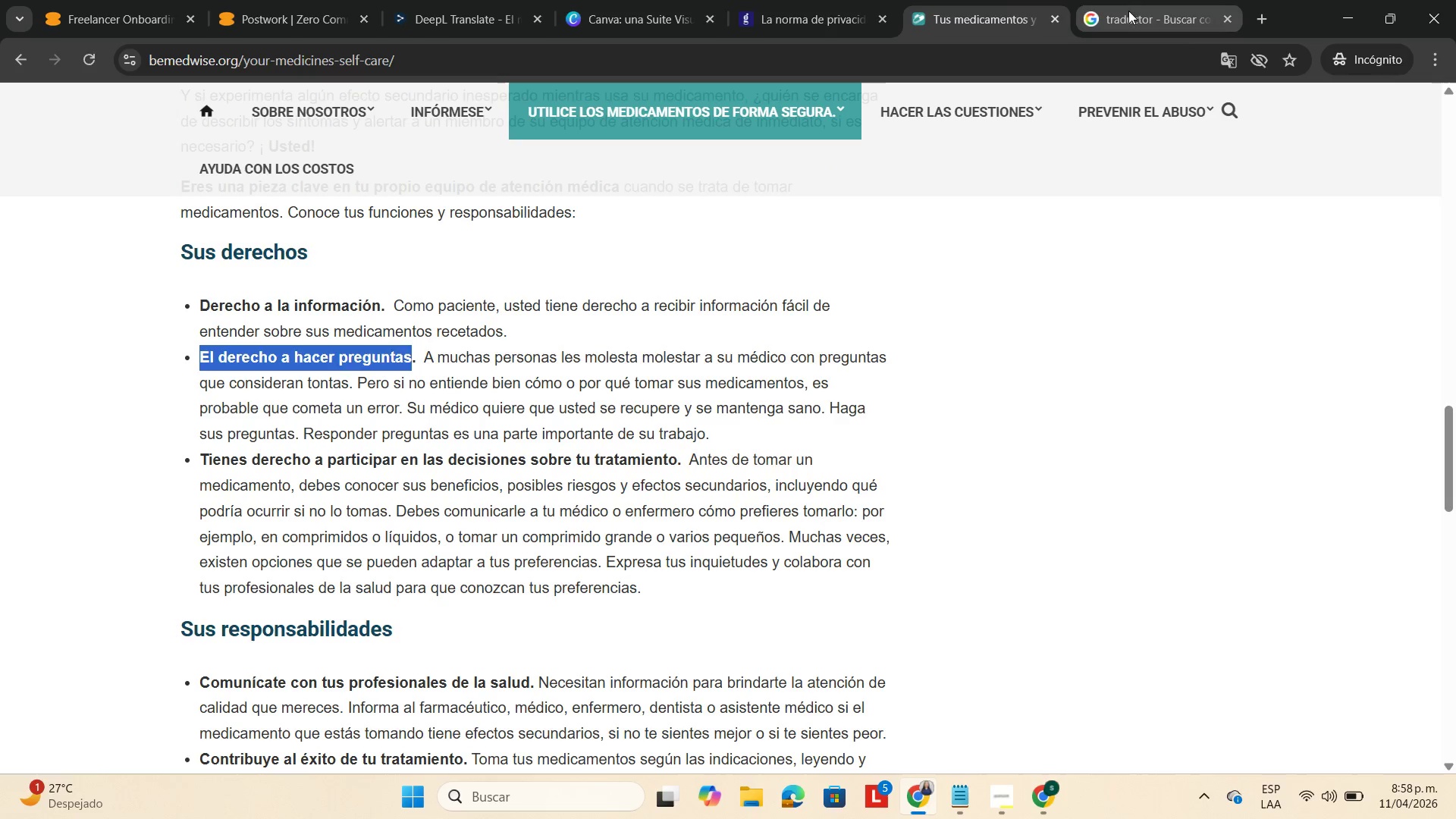 
left_click([1190, 24])
 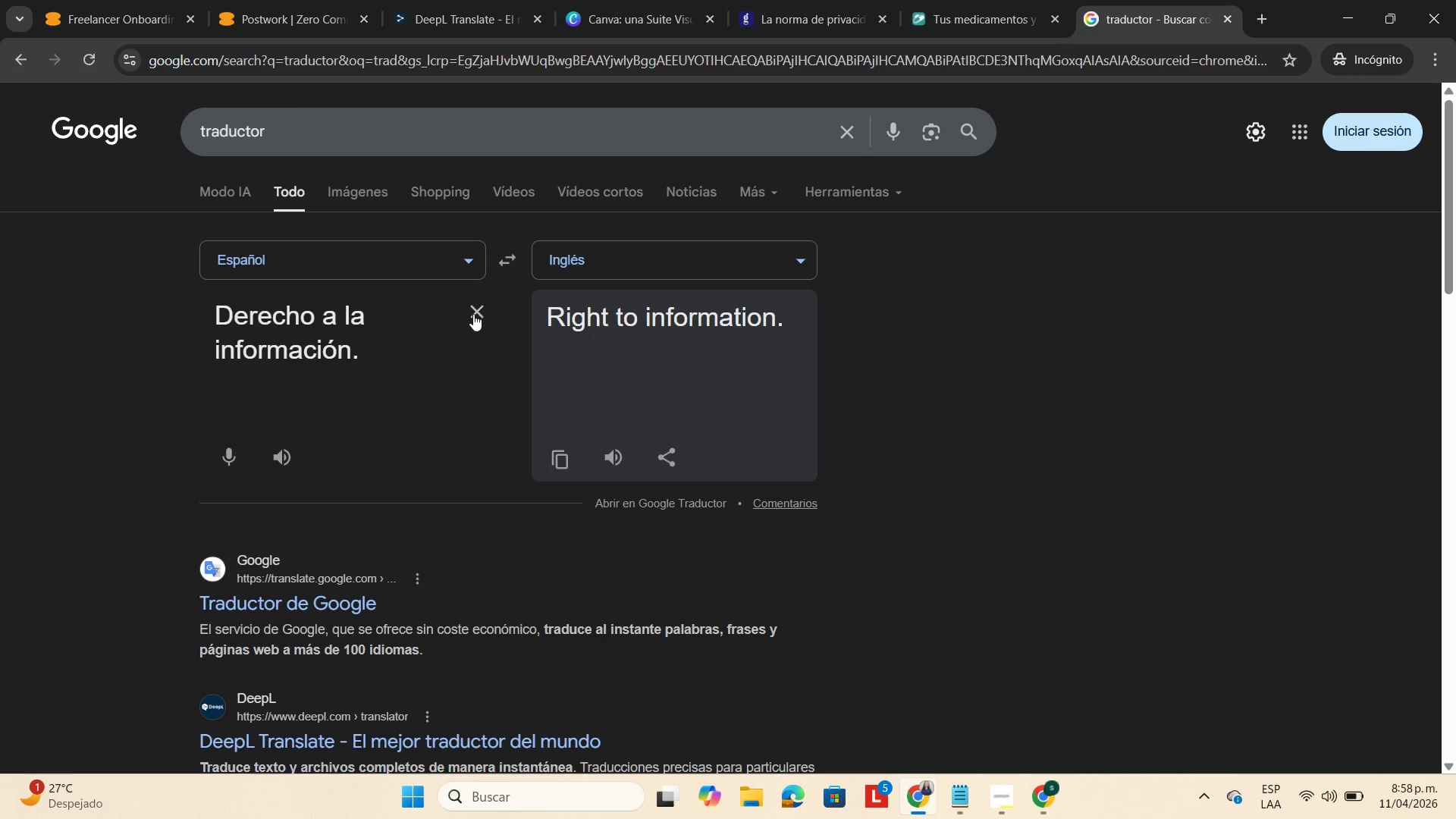 
double_click([322, 327])
 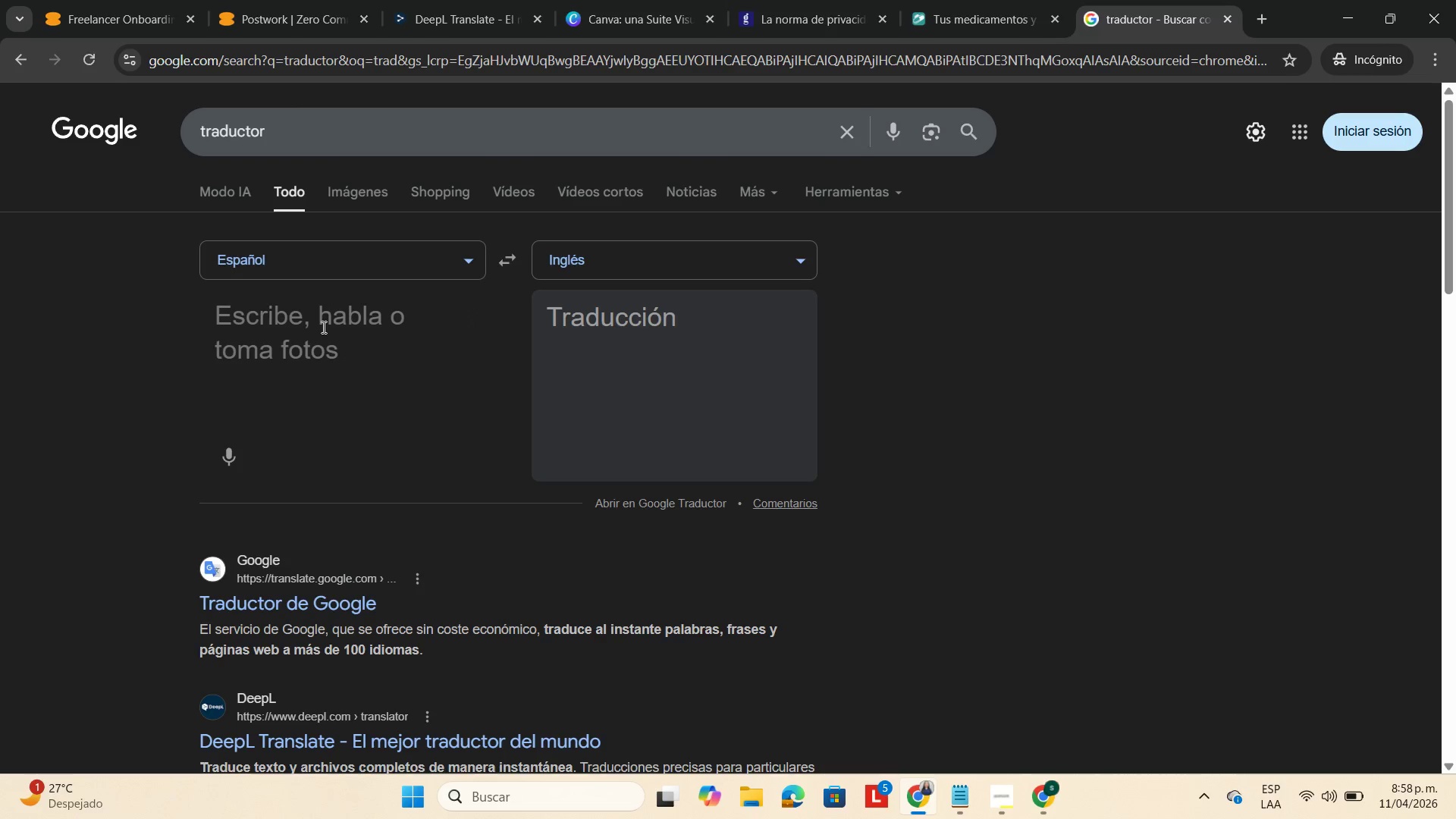 
key(Control+V)
 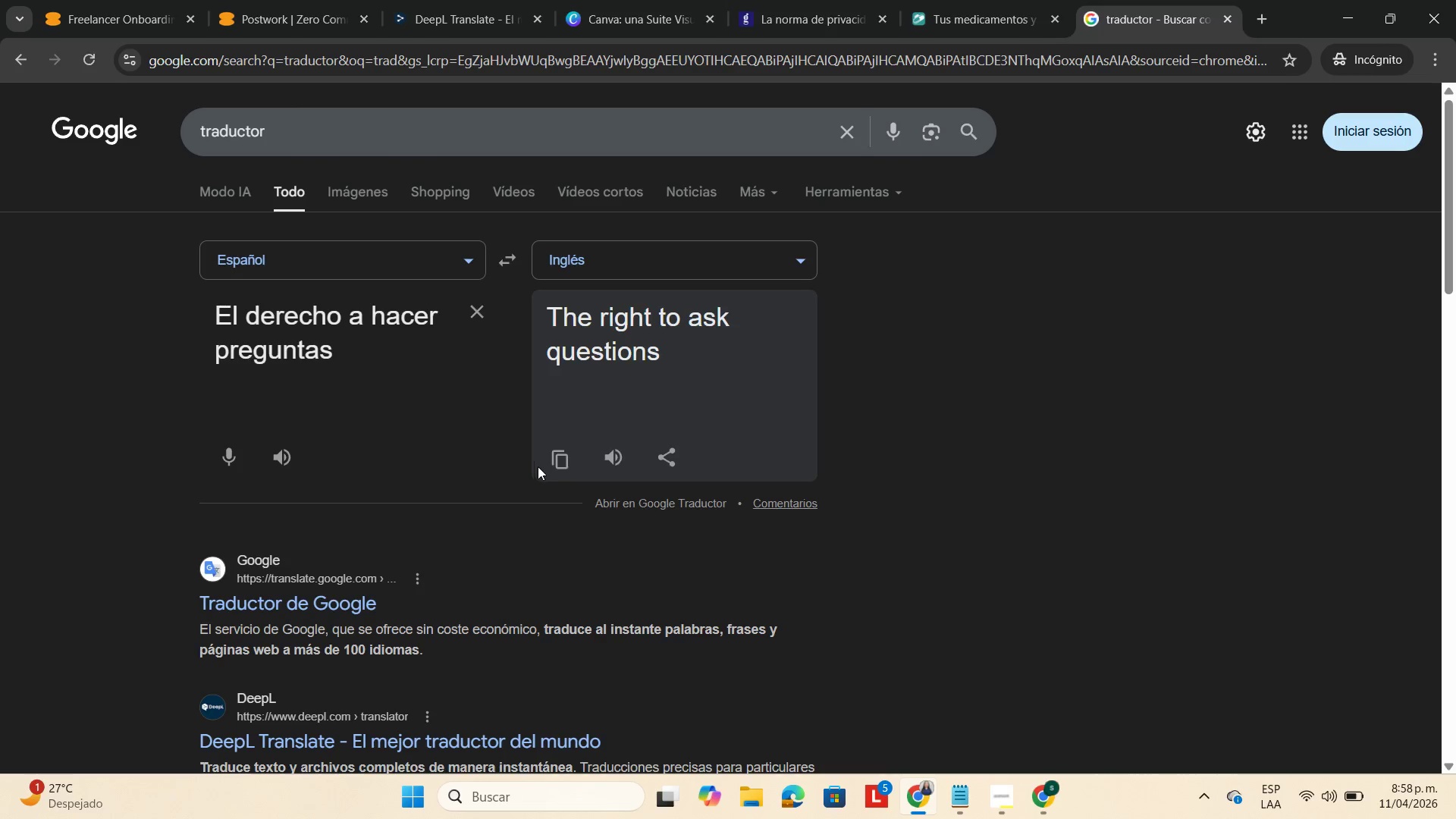 
left_click([556, 463])
 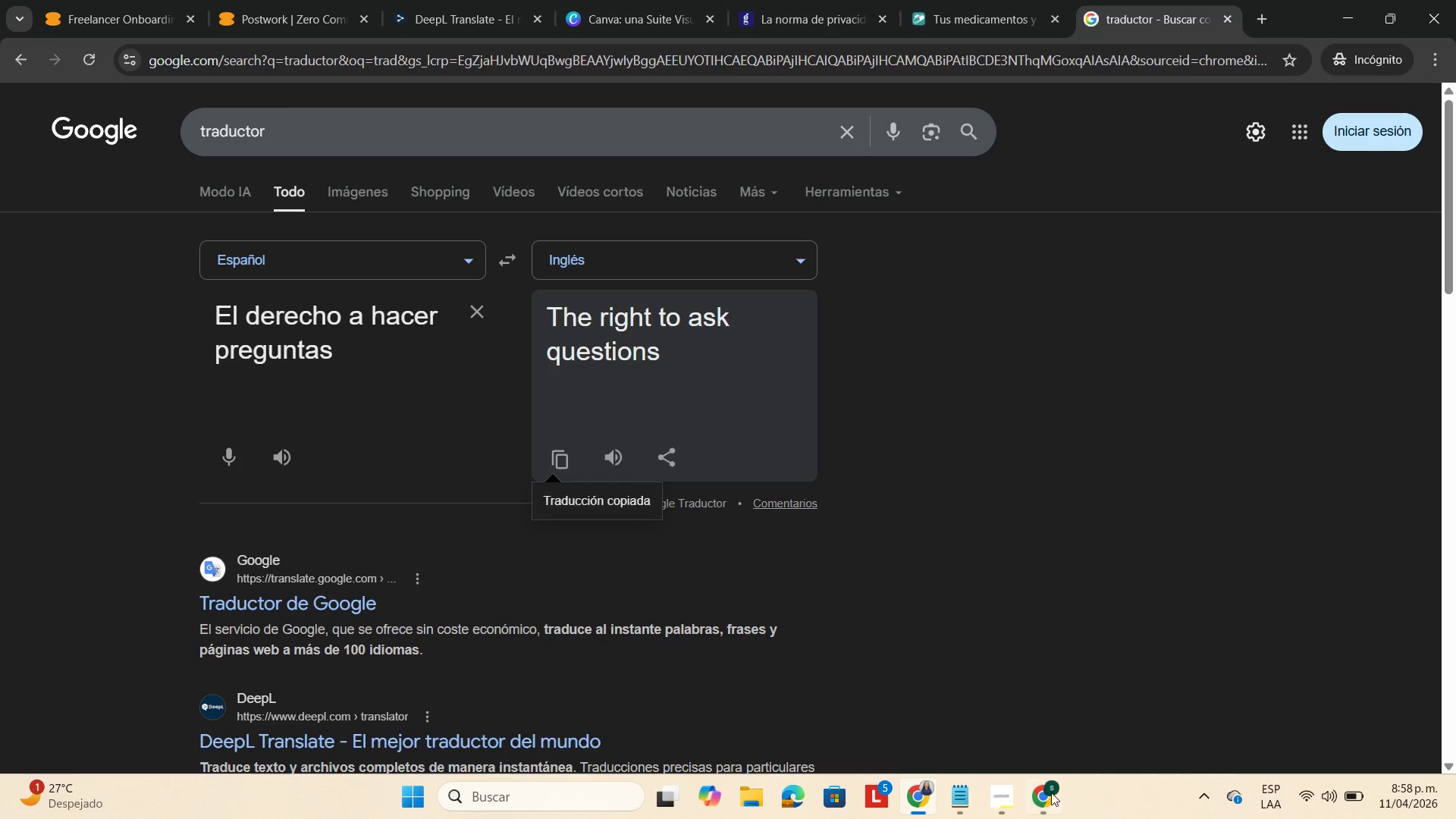 
left_click([1049, 792])
 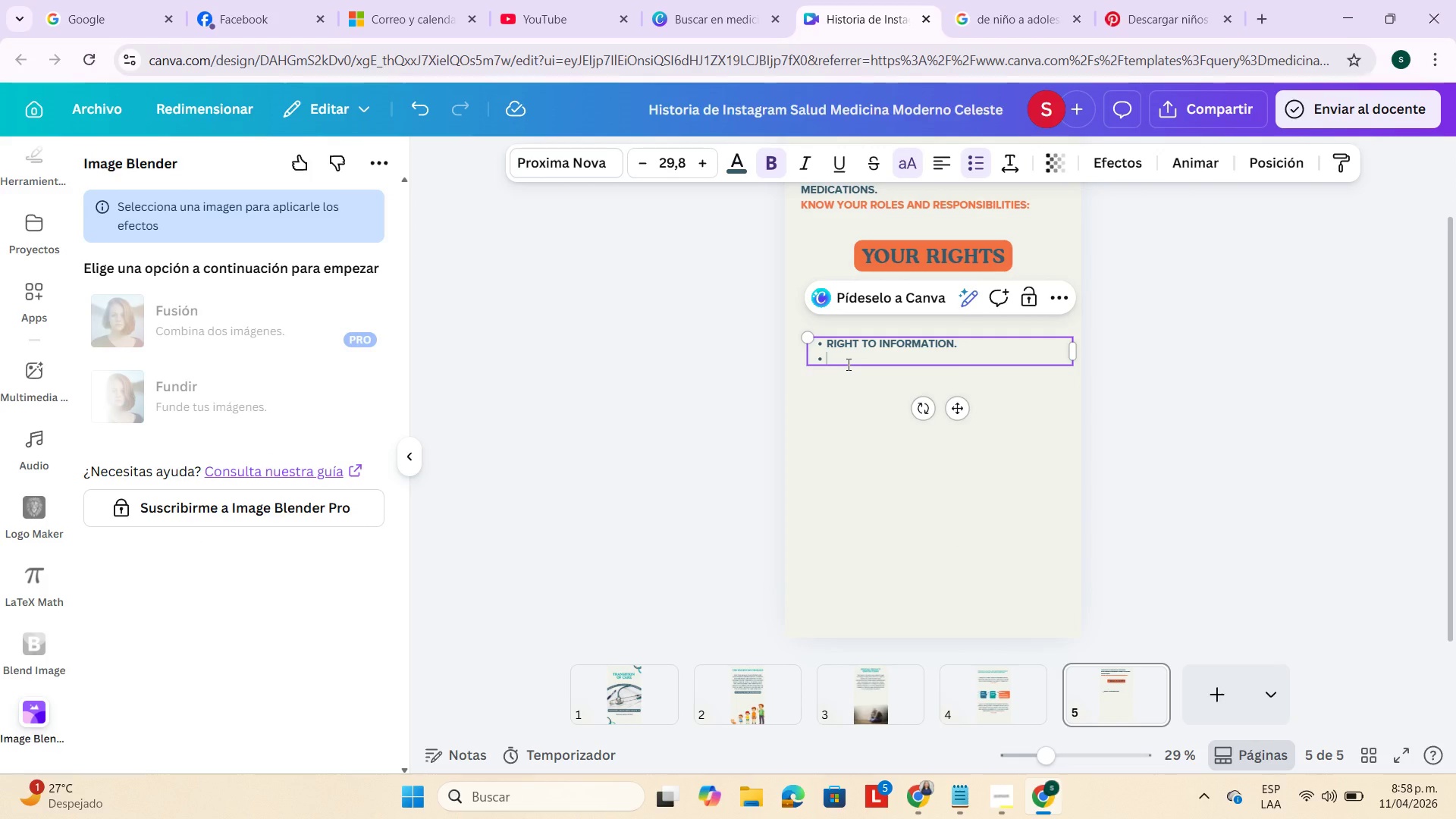 
key(Control+V)
 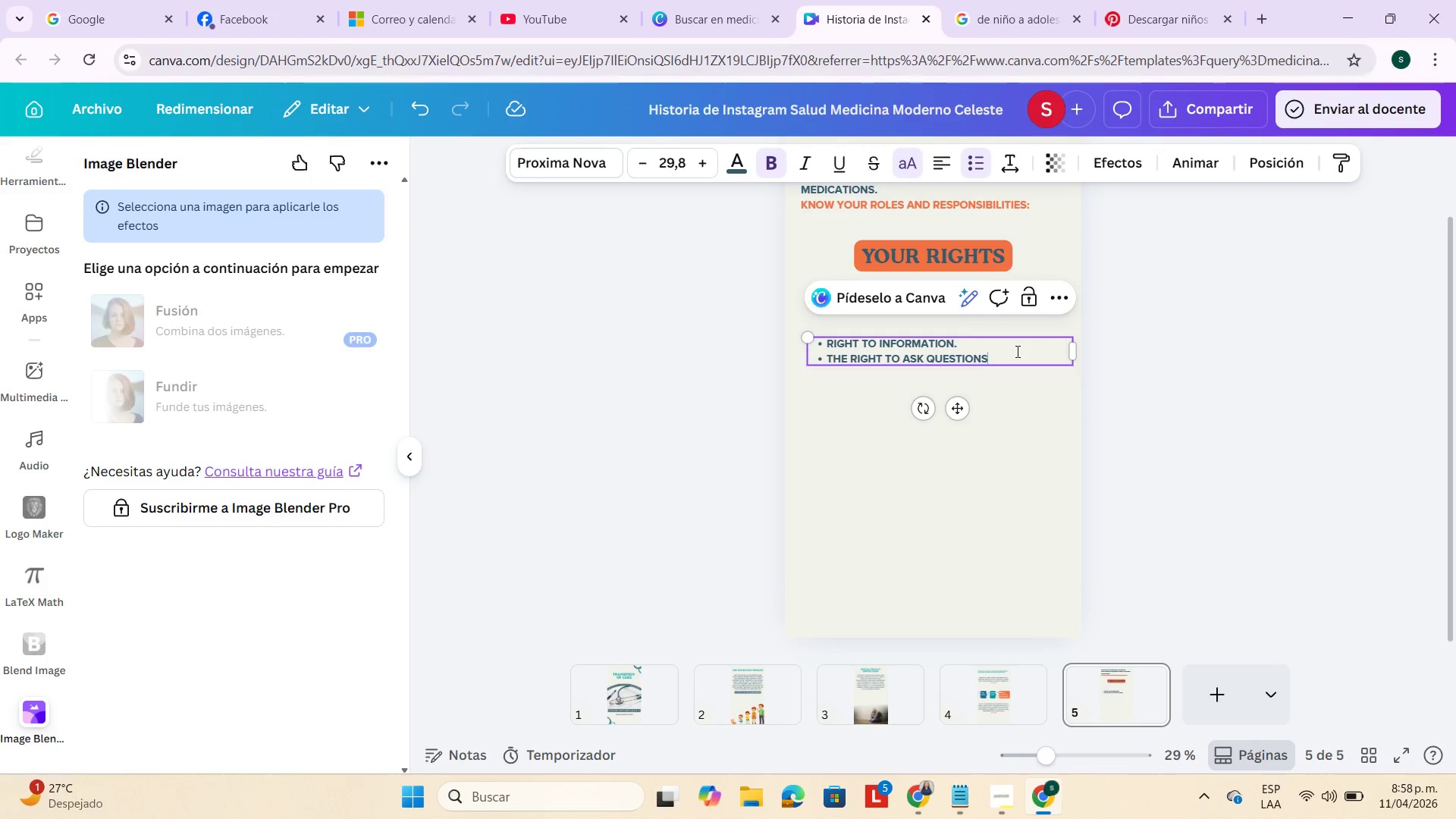 
left_click([956, 342])
 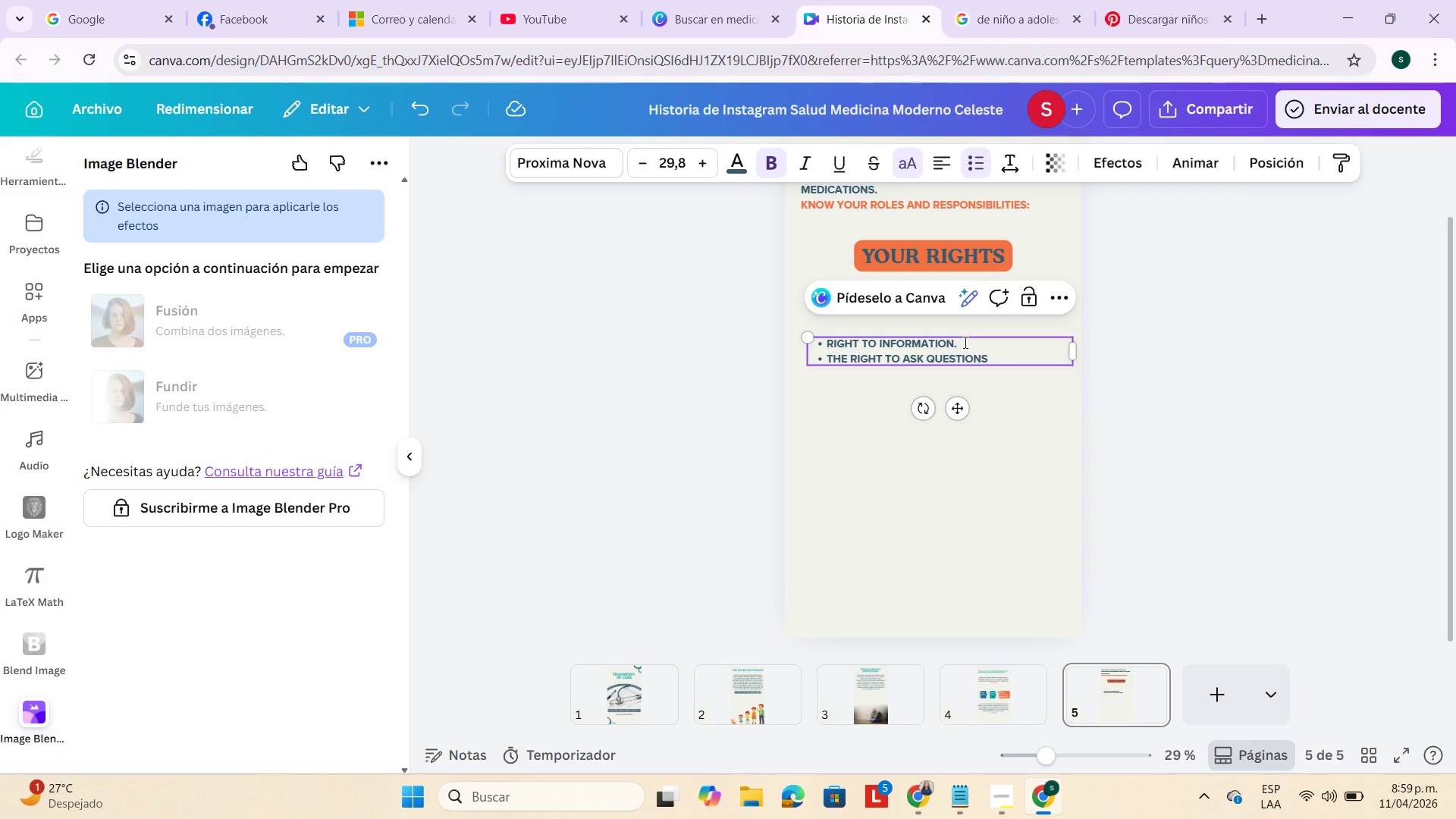 
key(Backspace)
 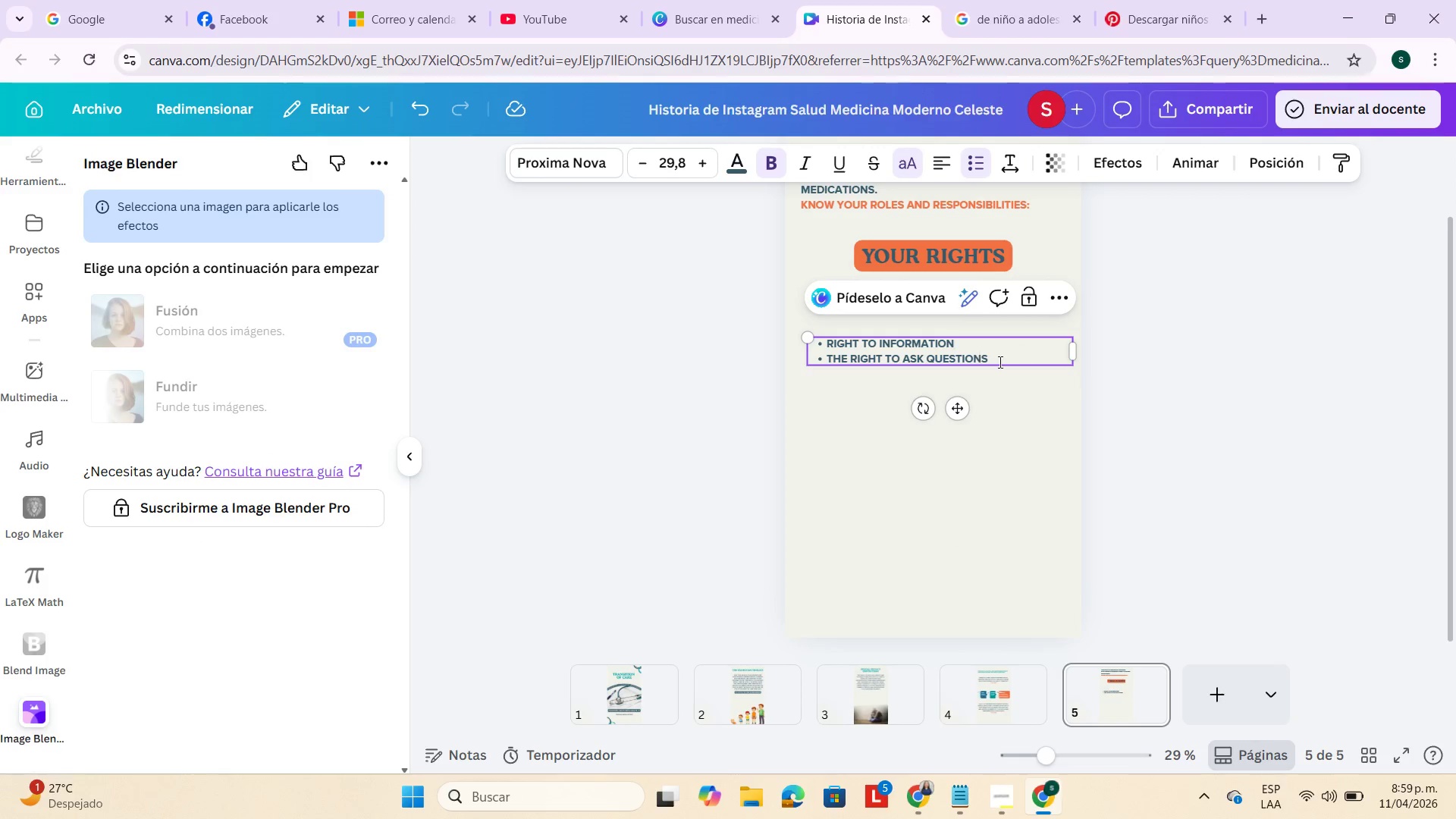 
left_click([998, 356])
 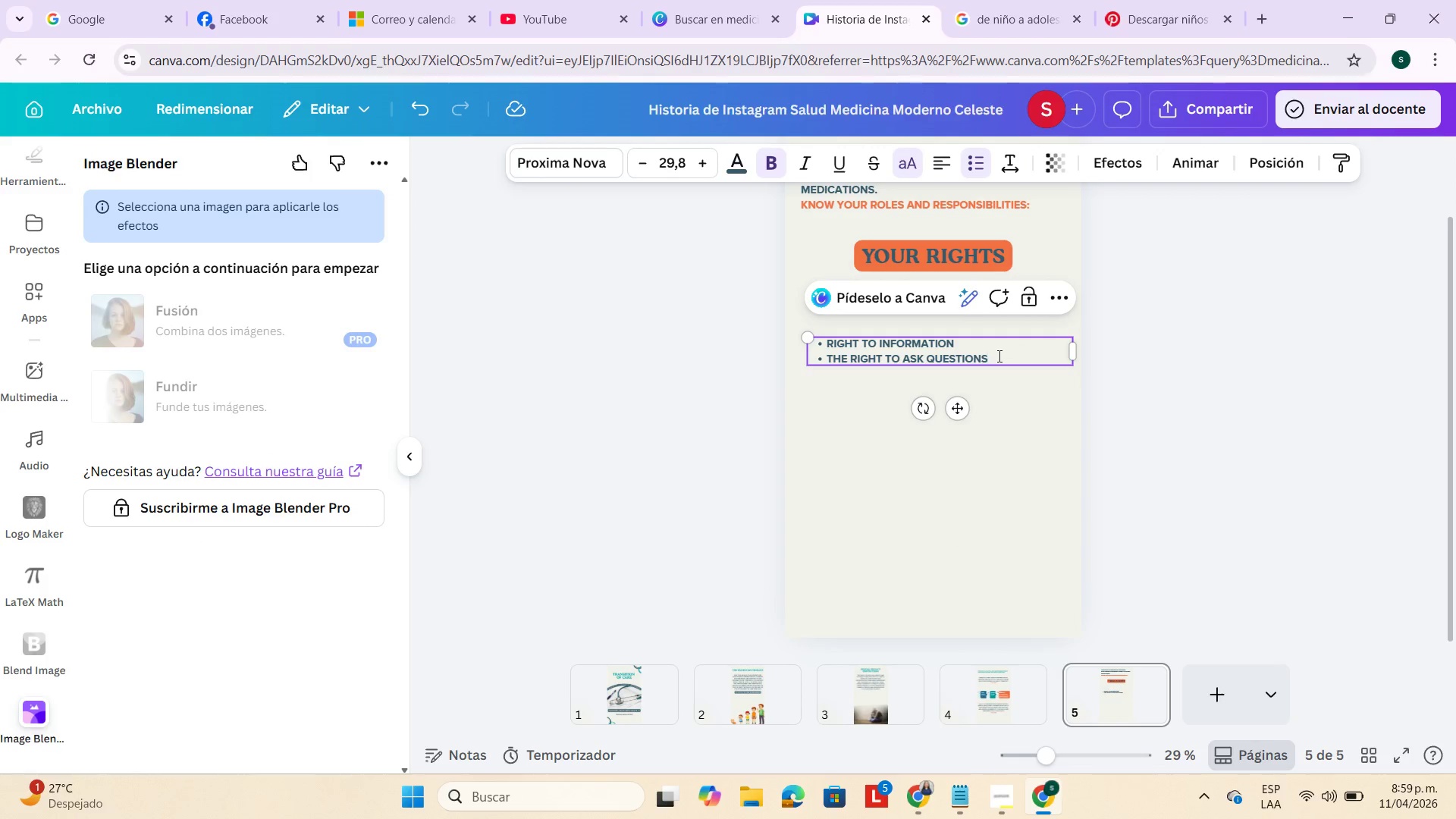 
key(Enter)
 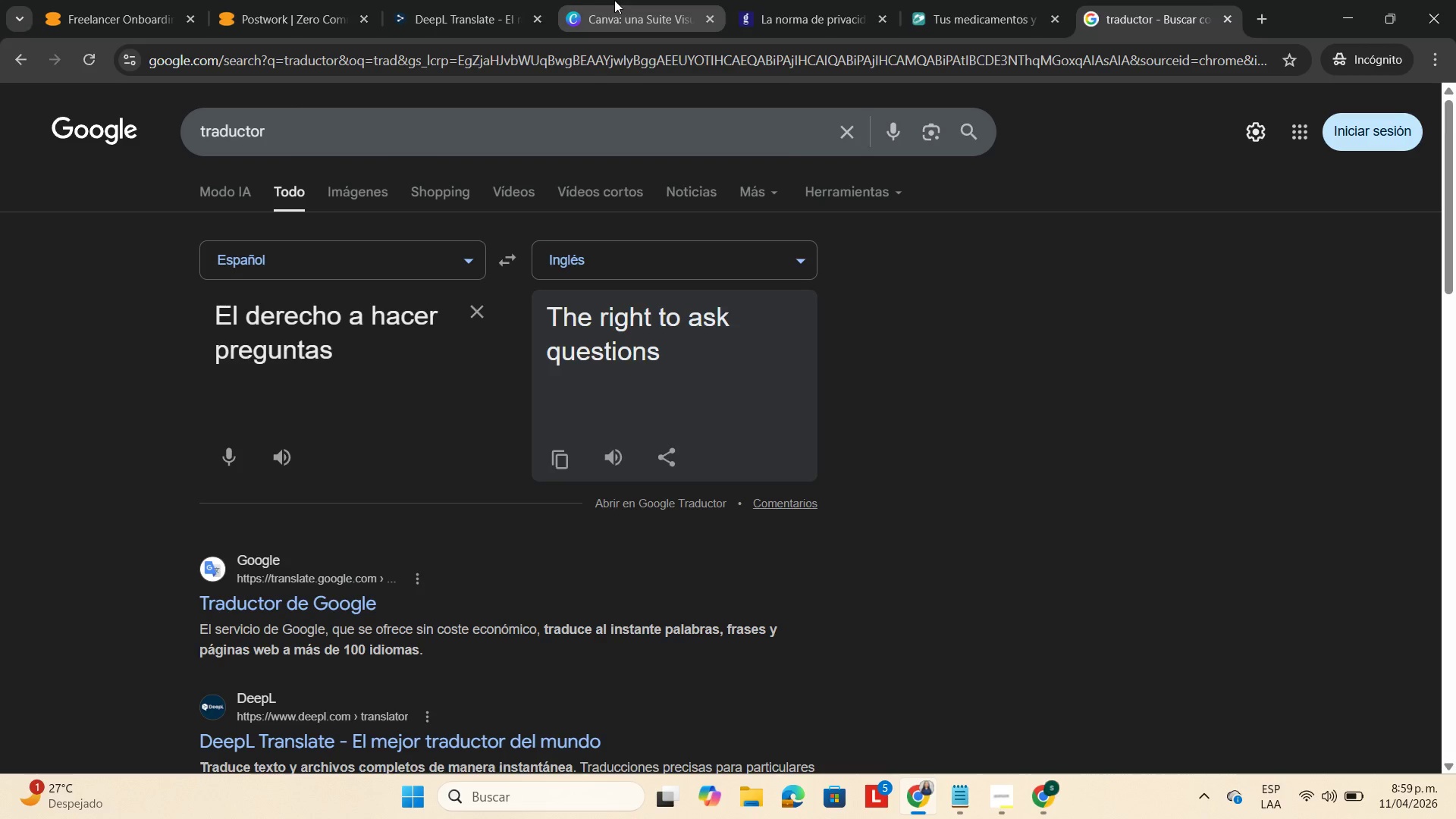 
wait(5.83)
 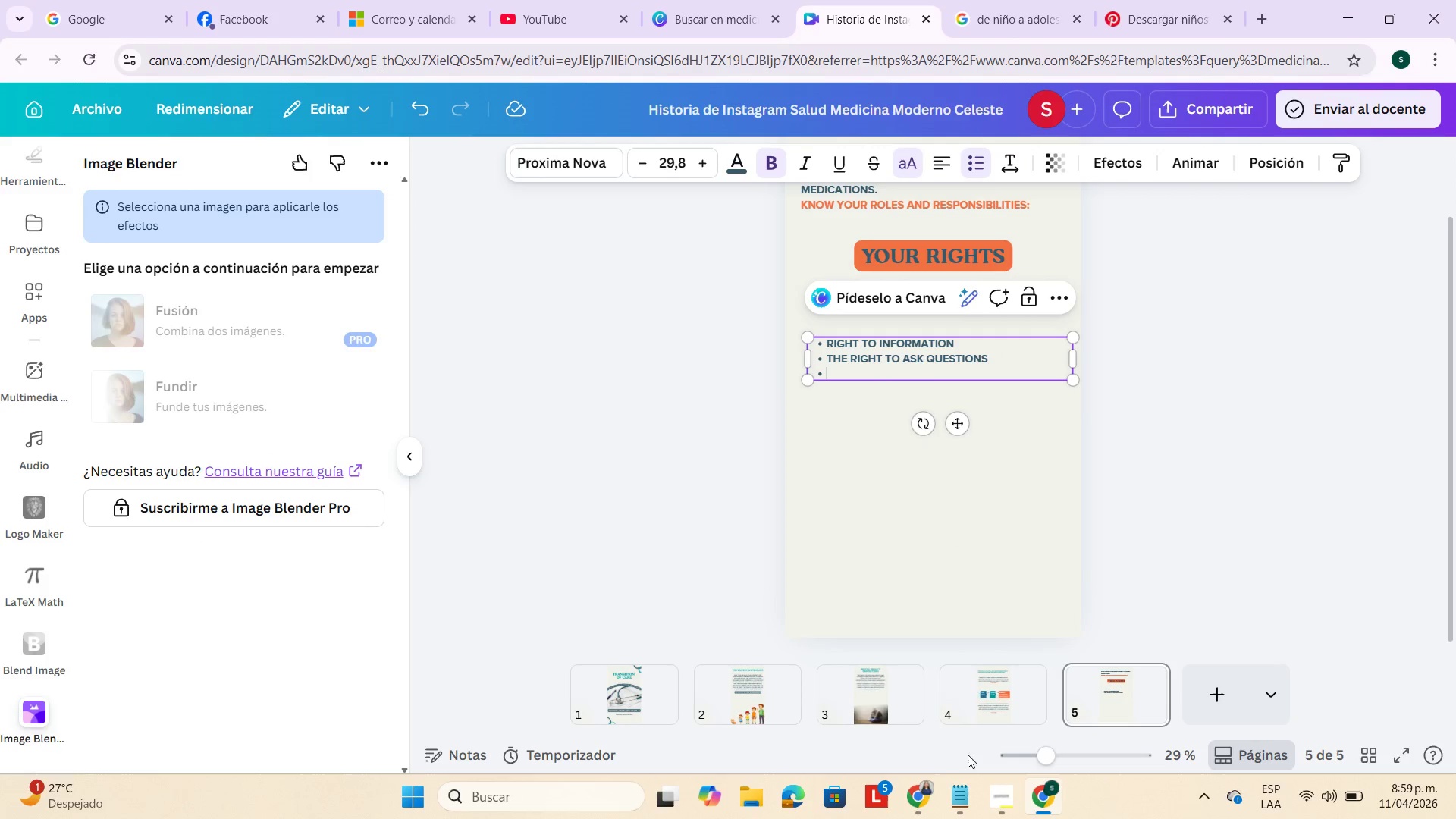 
left_click([938, 11])
 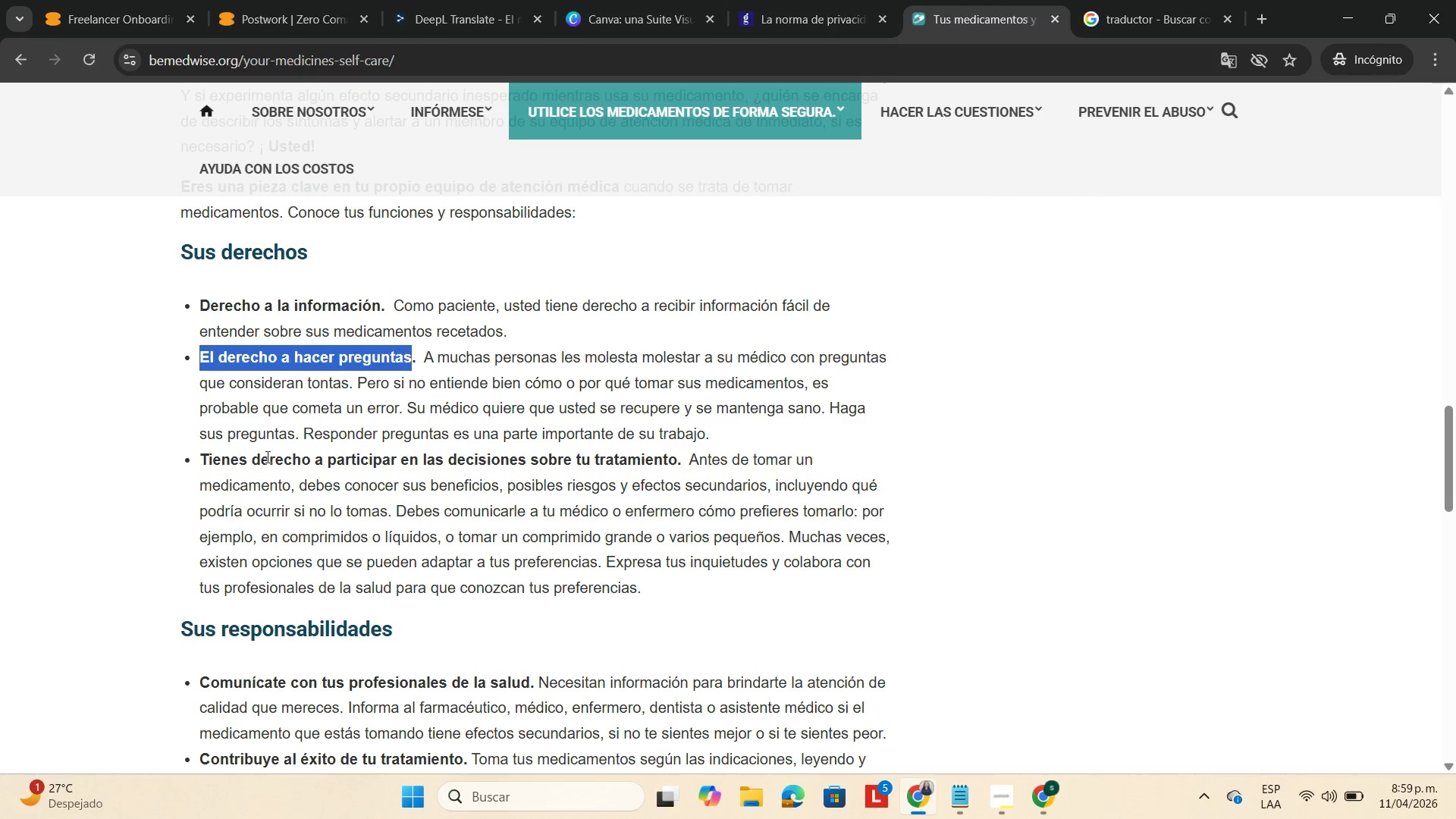 
left_click_drag(start_coordinate=[253, 455], to_coordinate=[676, 463])
 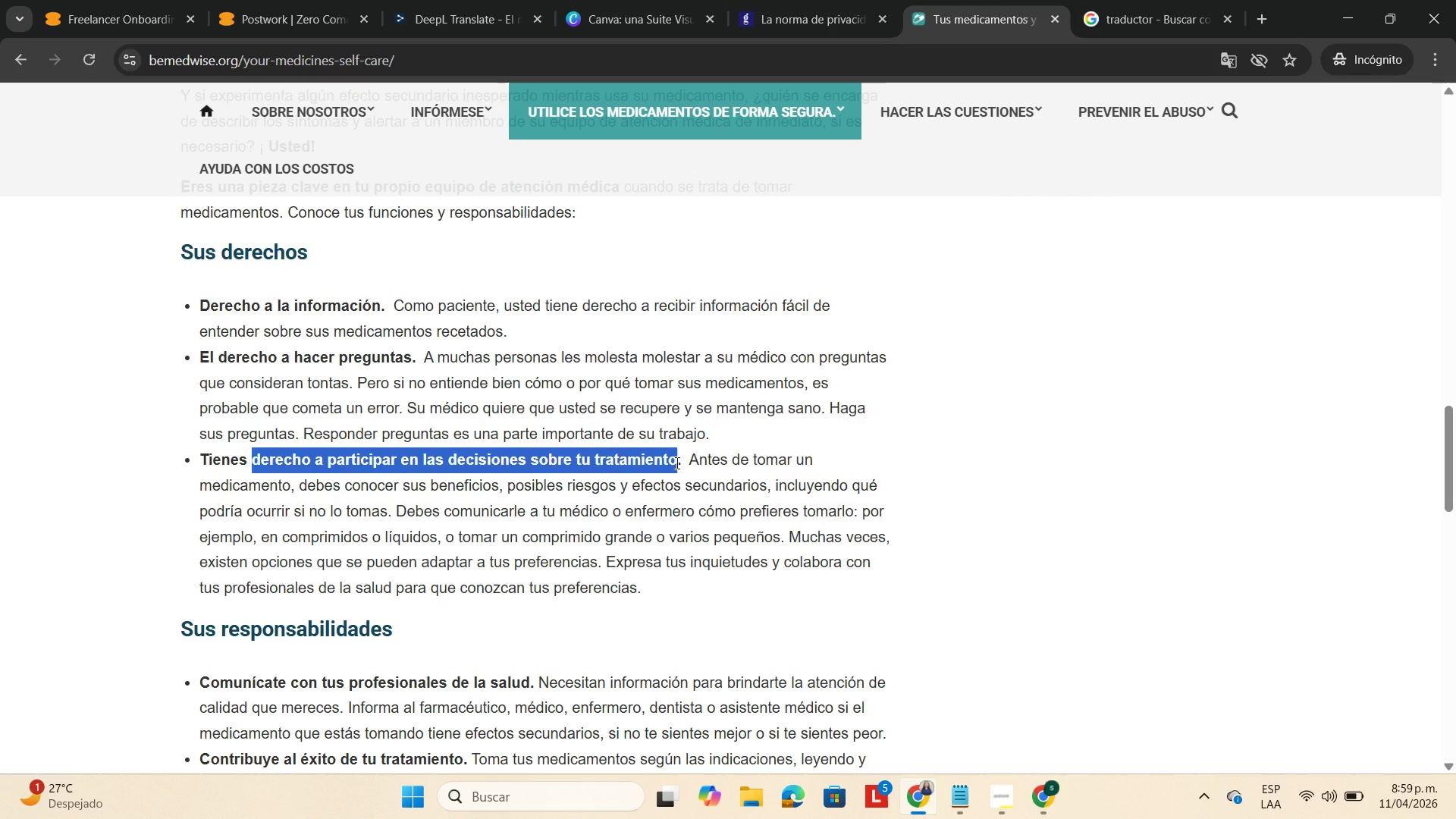 
key(Control+C)
 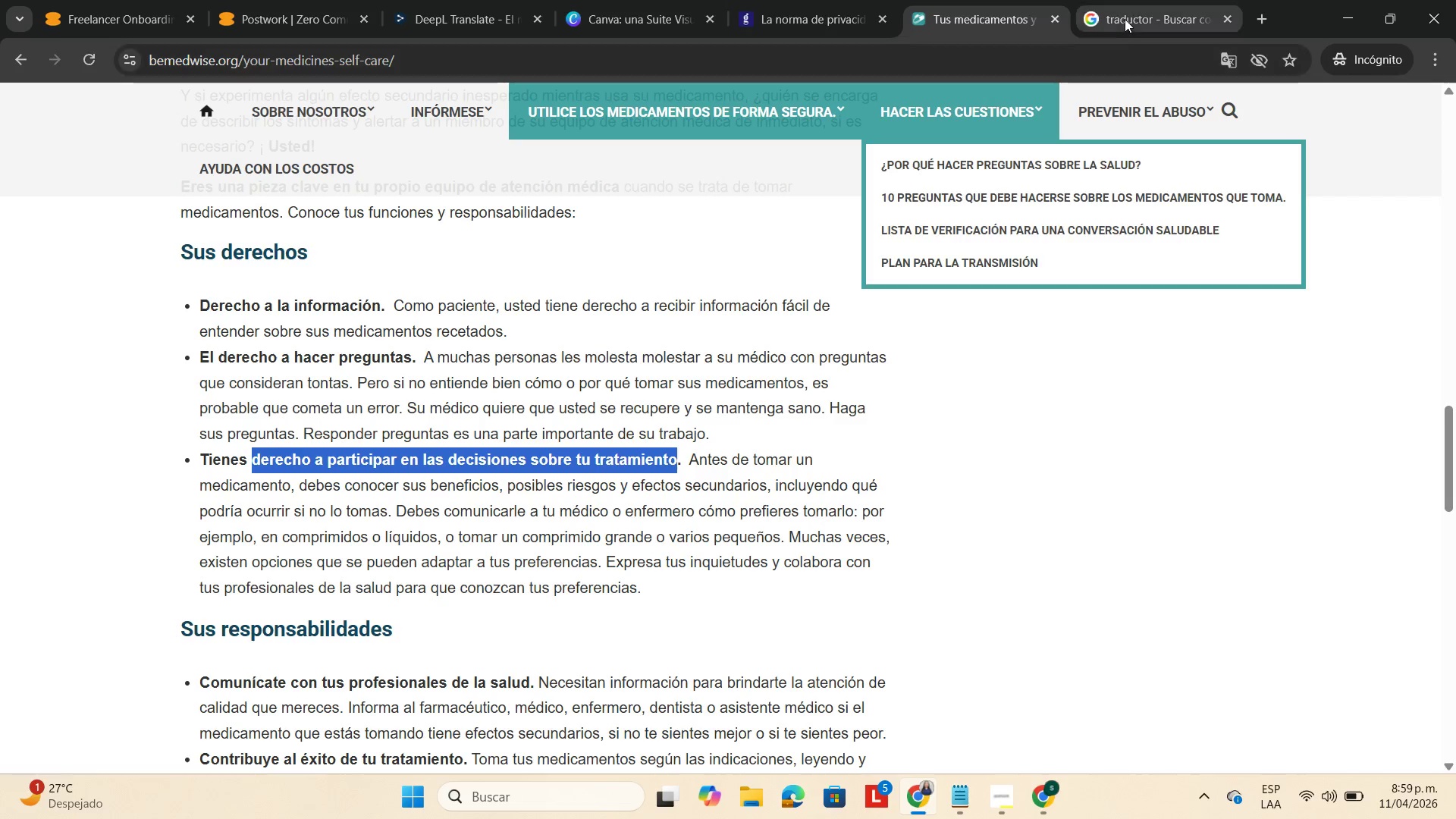 
left_click([1125, 17])
 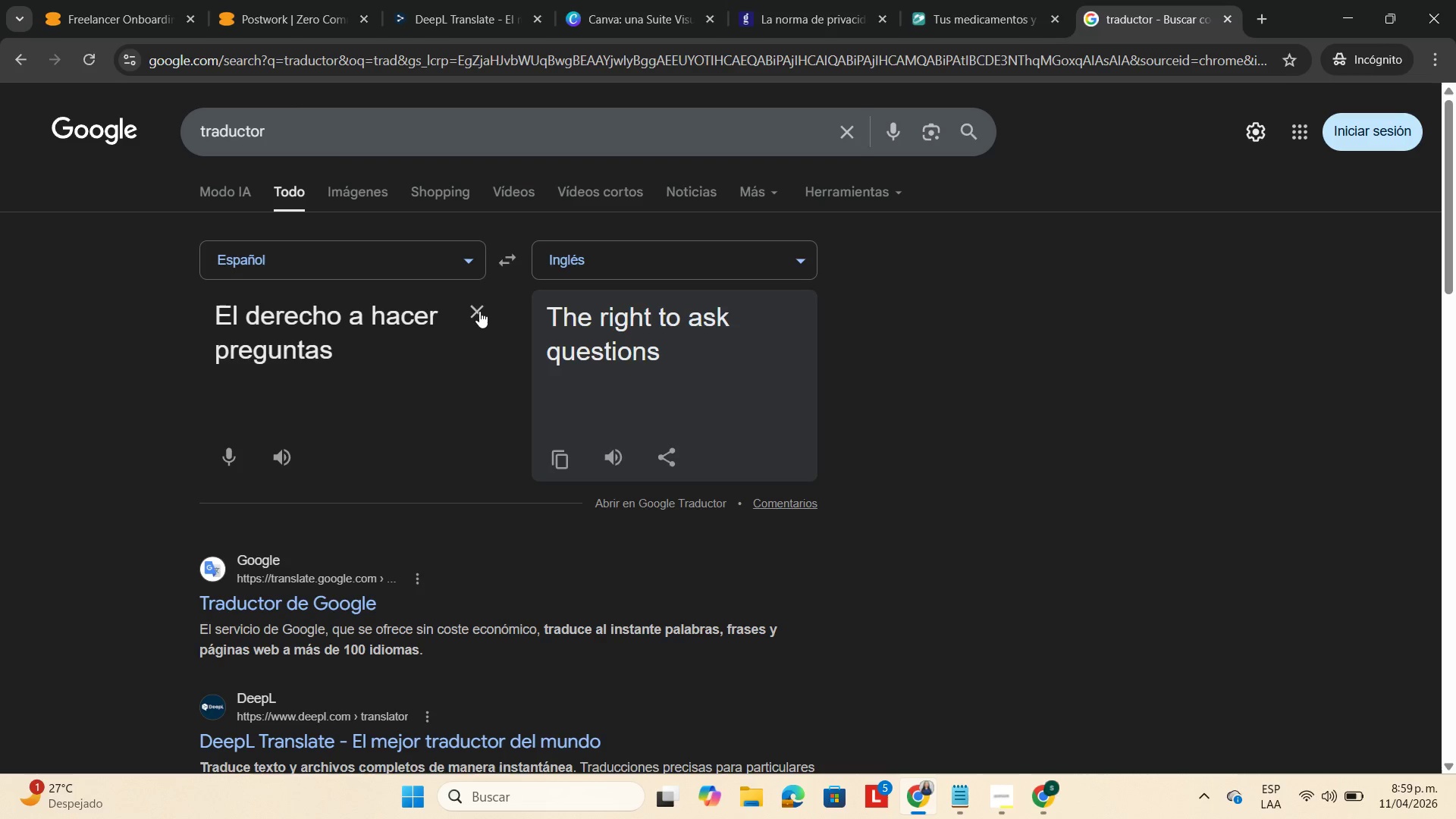 
double_click([291, 322])
 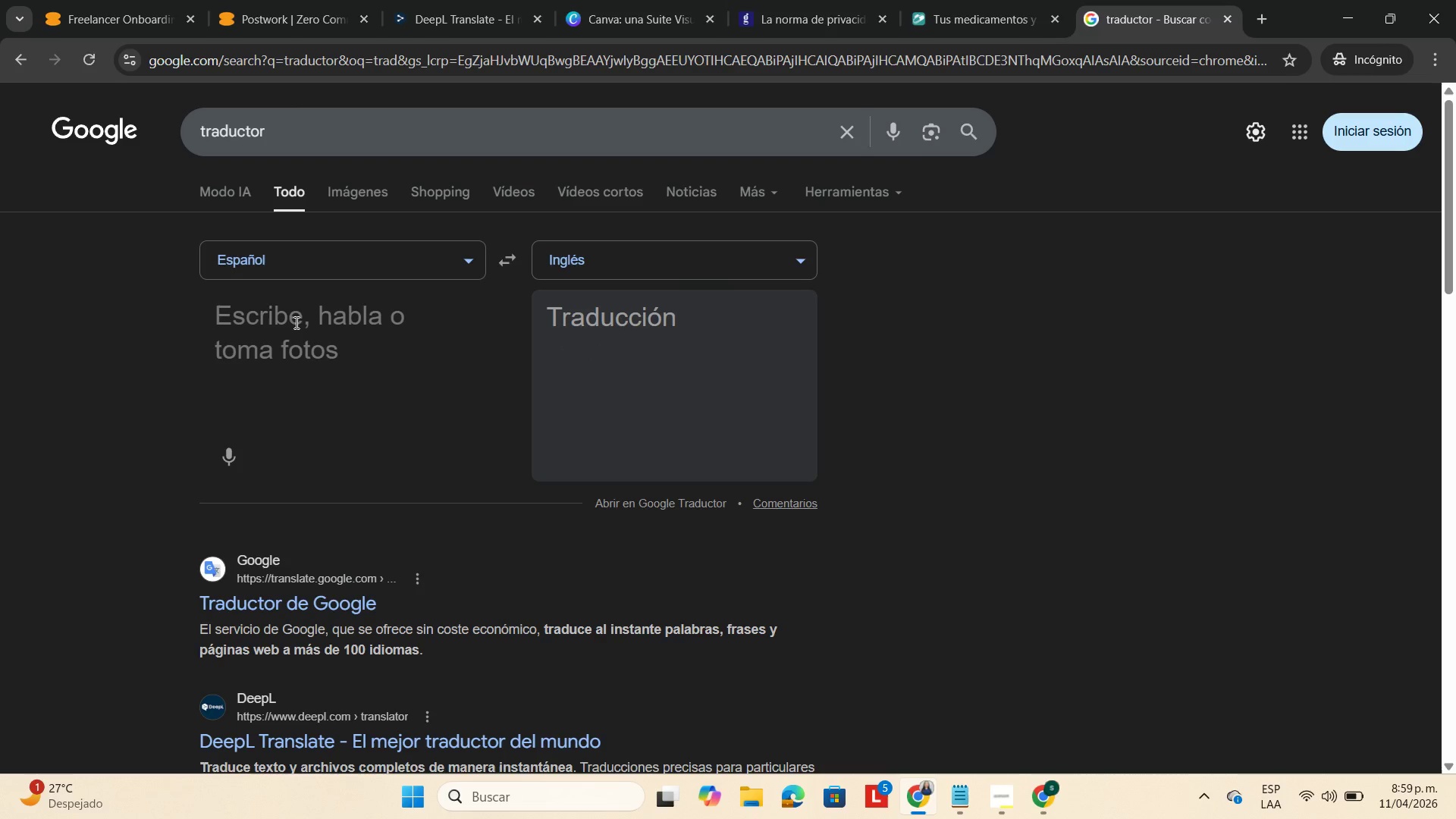 
key(Control+V)
 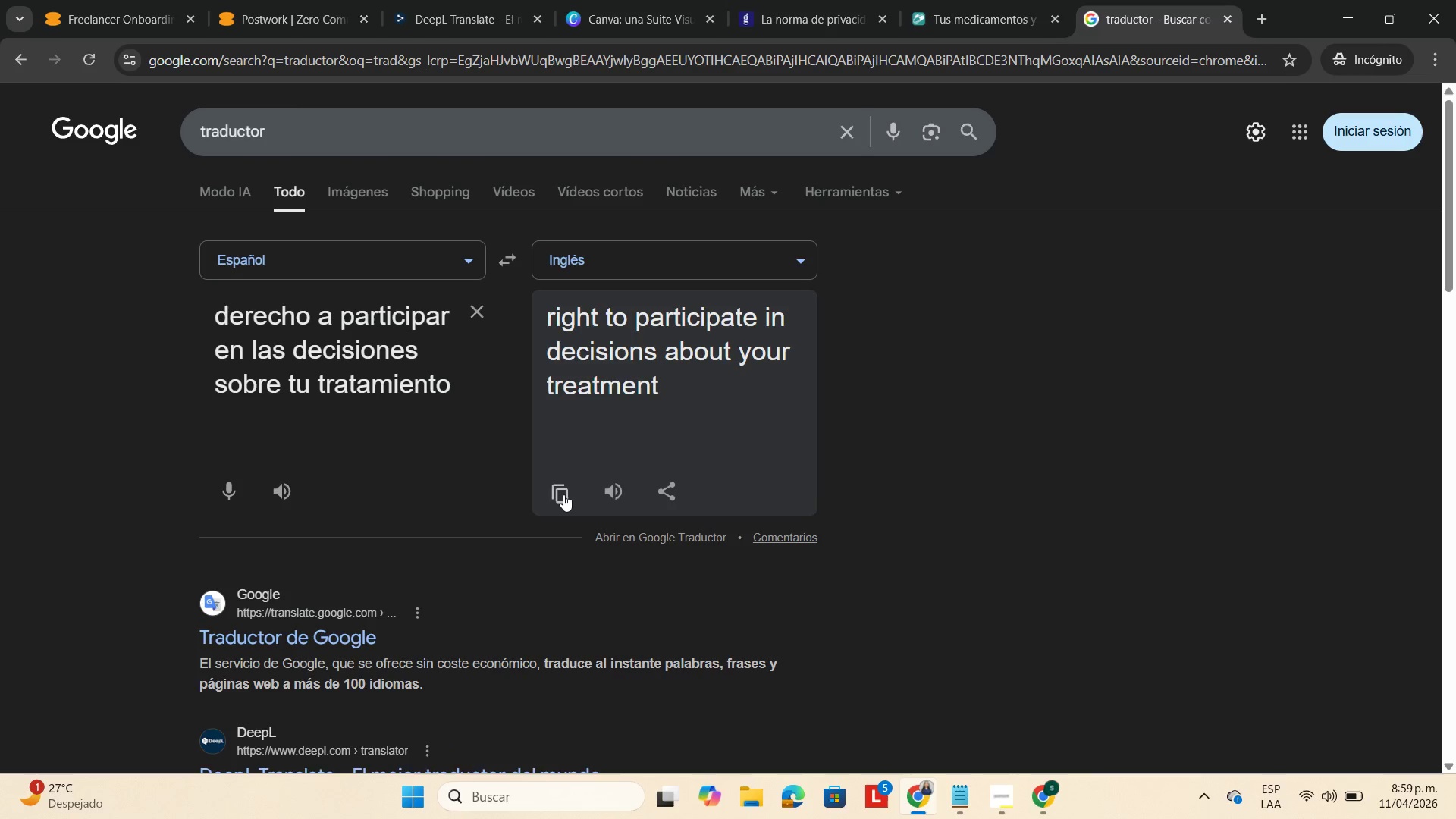 
left_click([563, 495])
 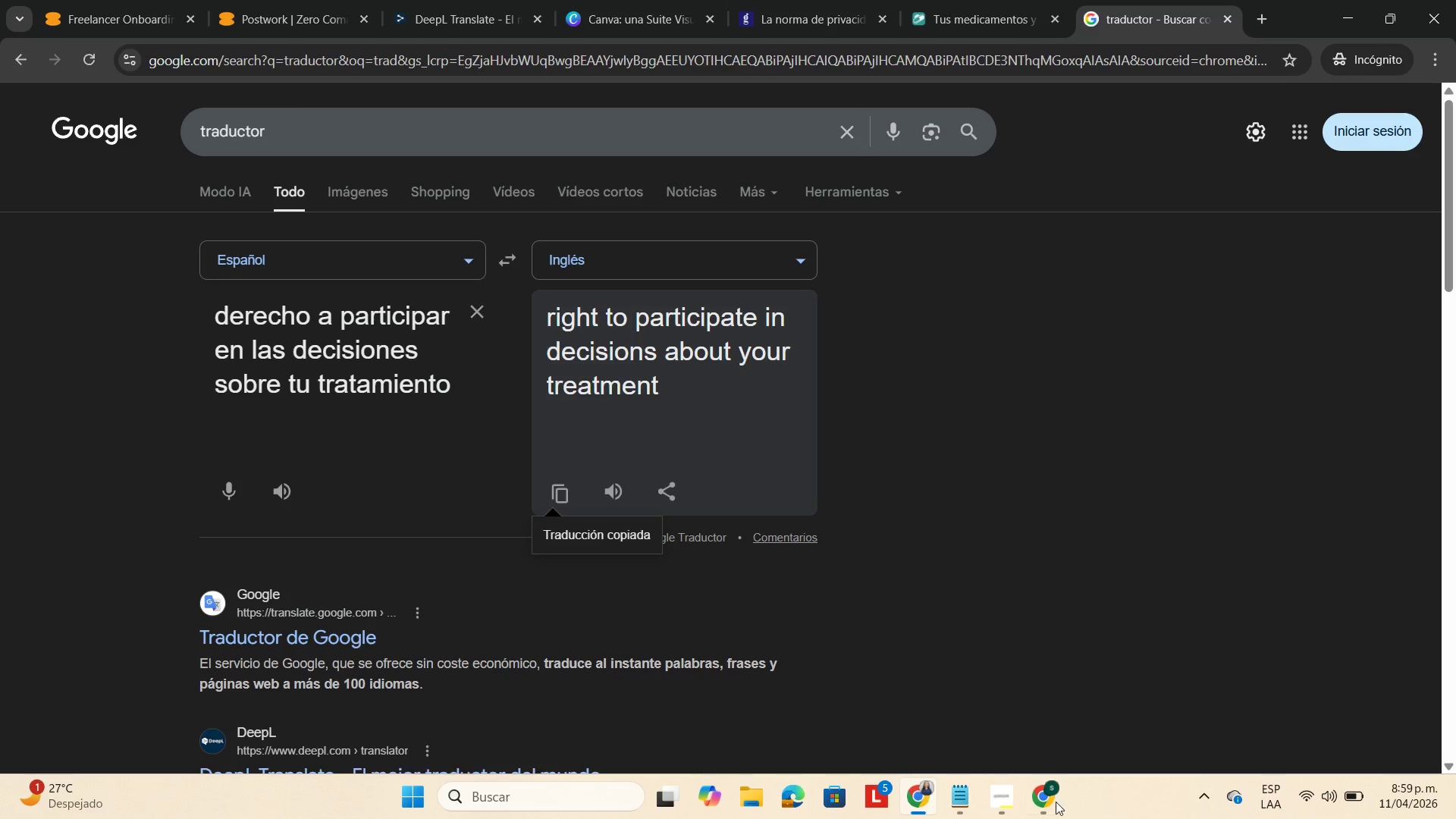 
left_click([1044, 799])
 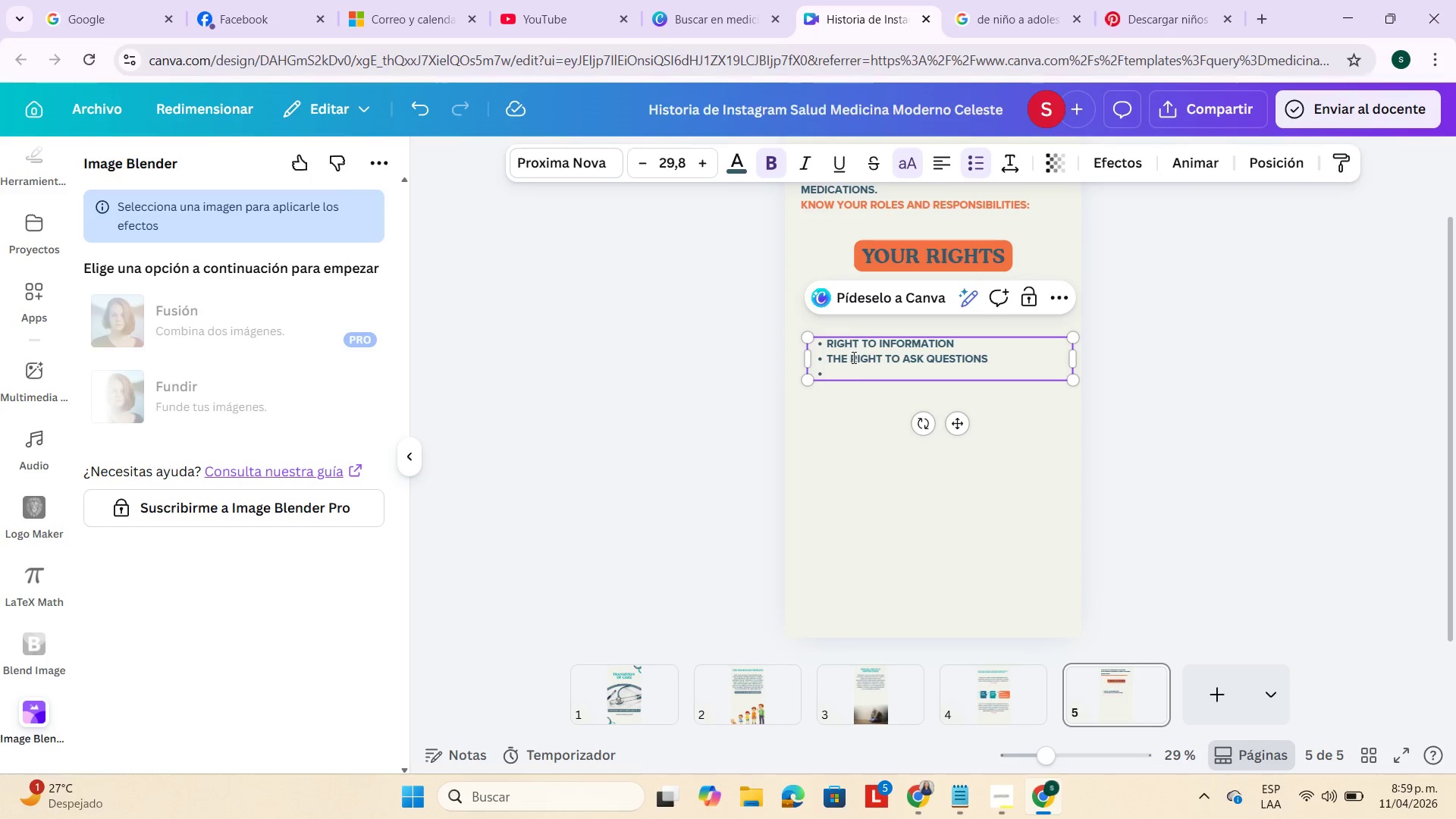 
key(Control+V)
 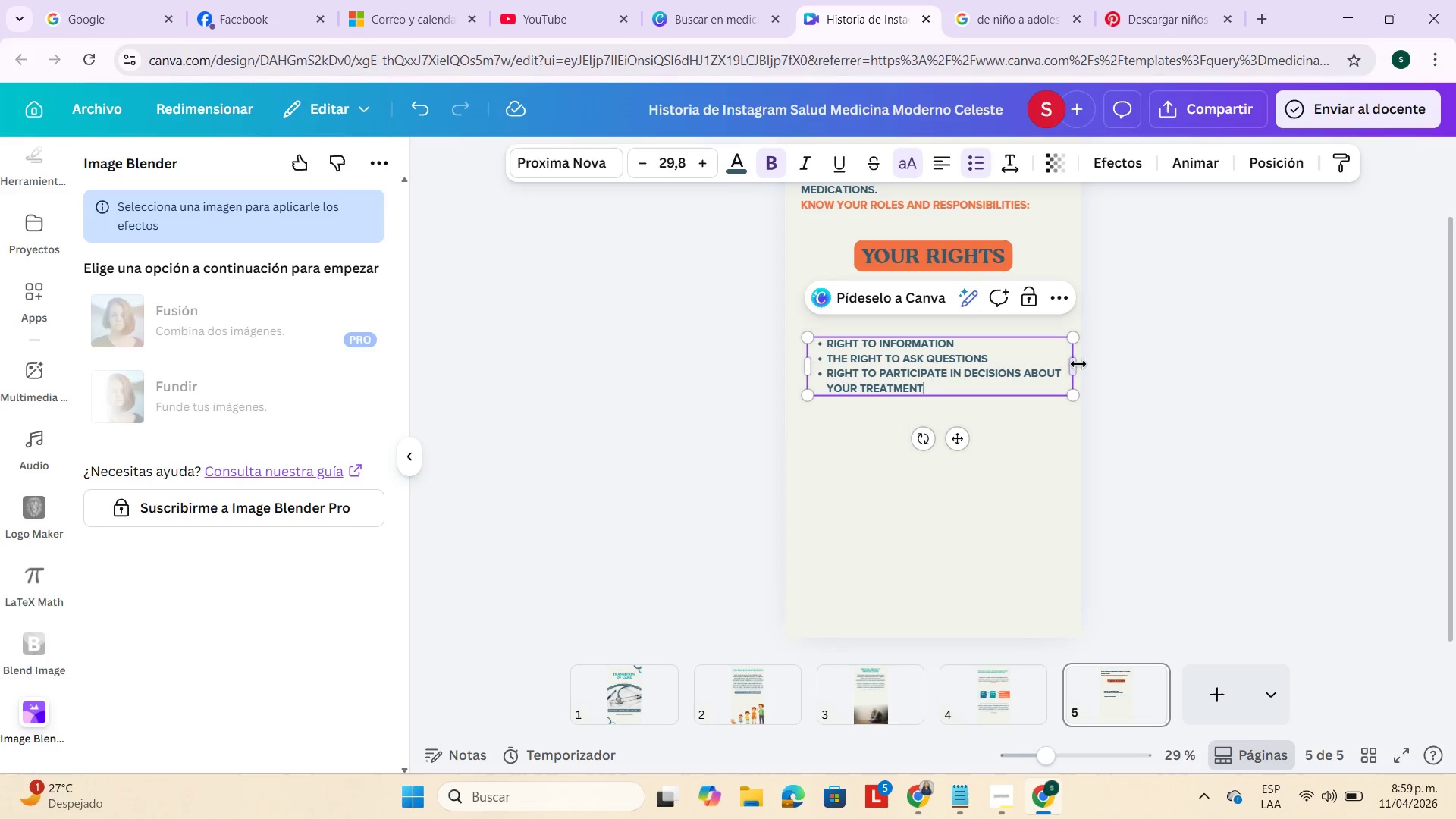 
left_click_drag(start_coordinate=[1078, 369], to_coordinate=[1075, 352])
 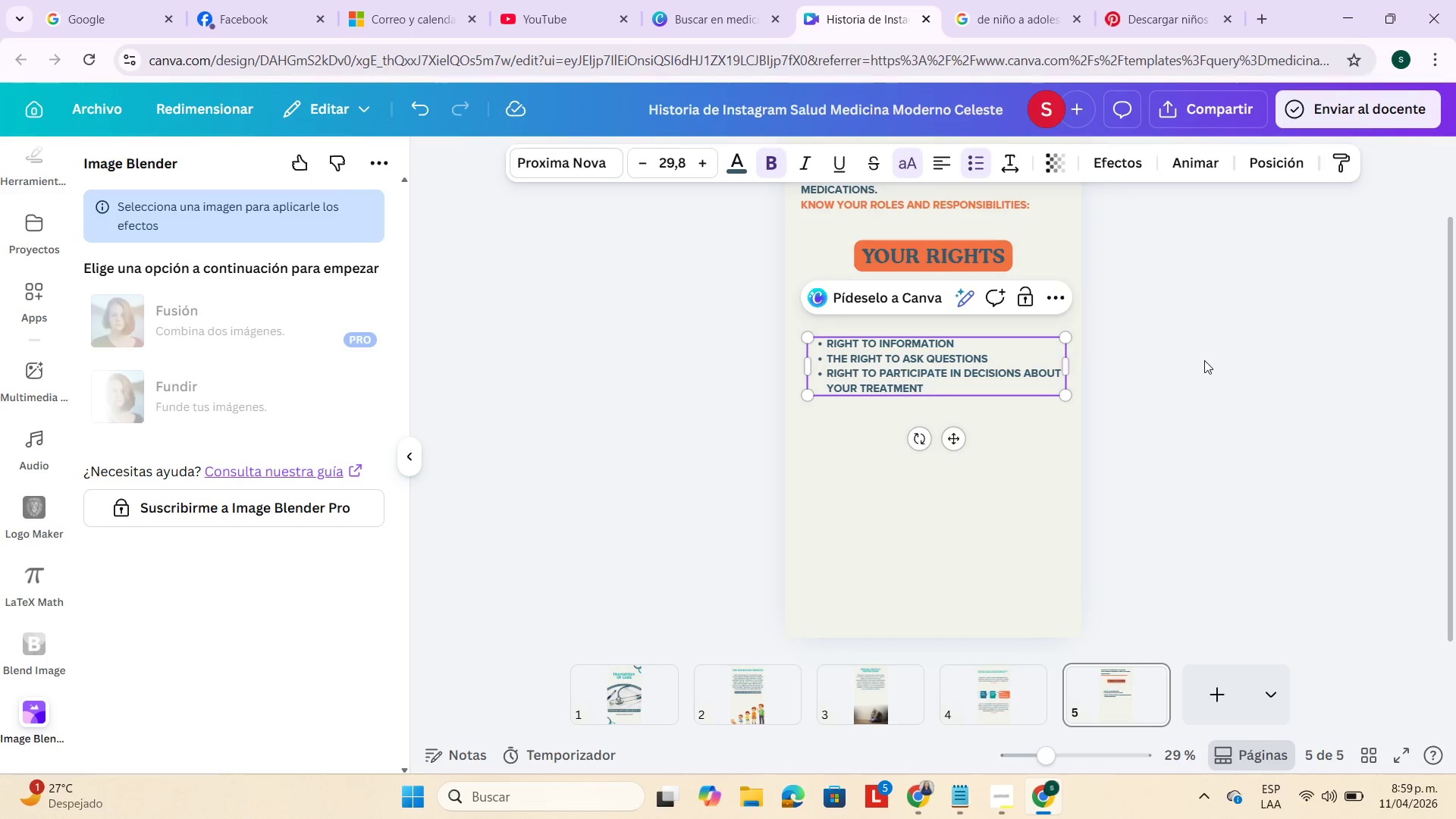 
left_click([1204, 360])
 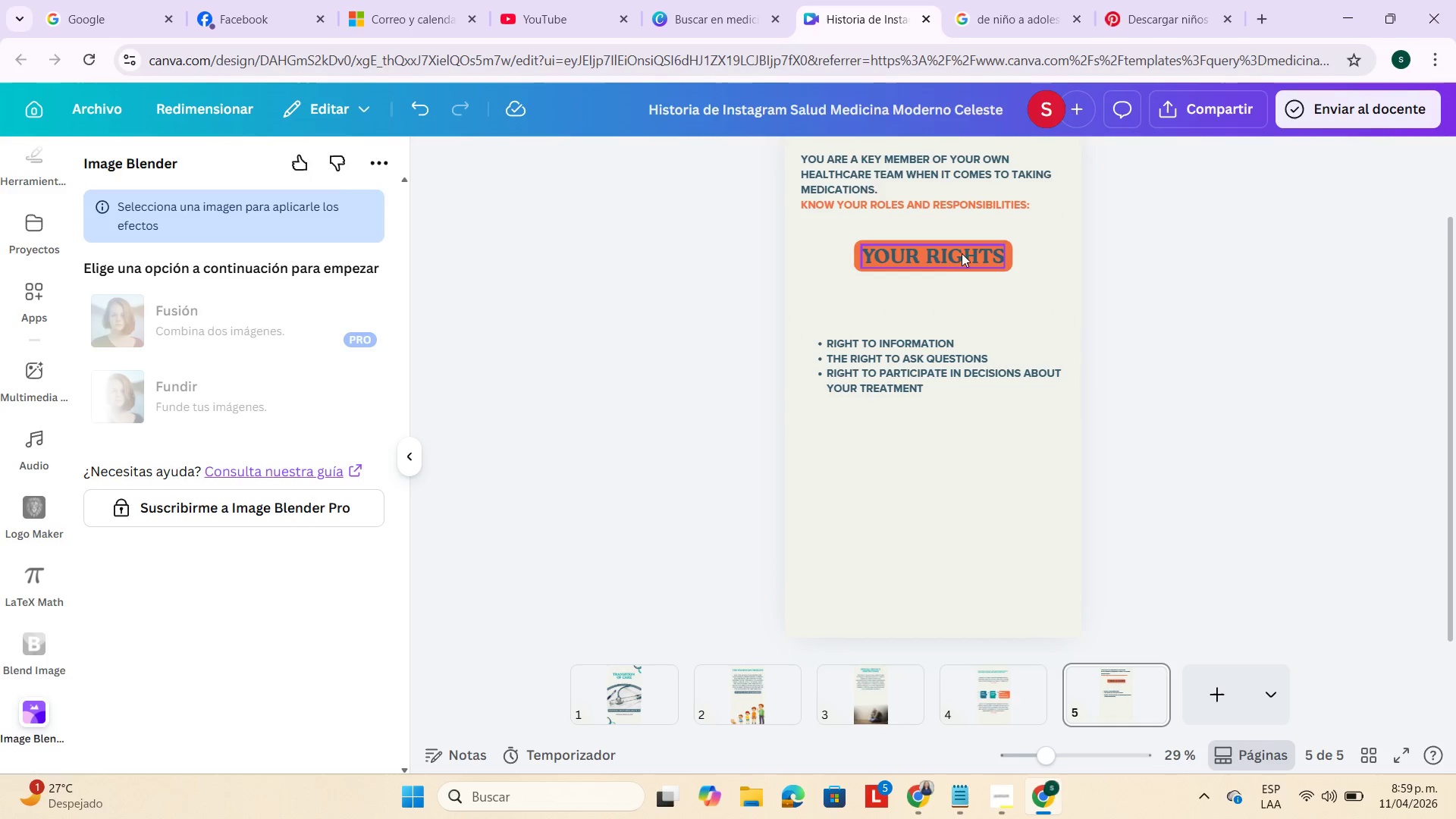 
left_click([958, 256])
 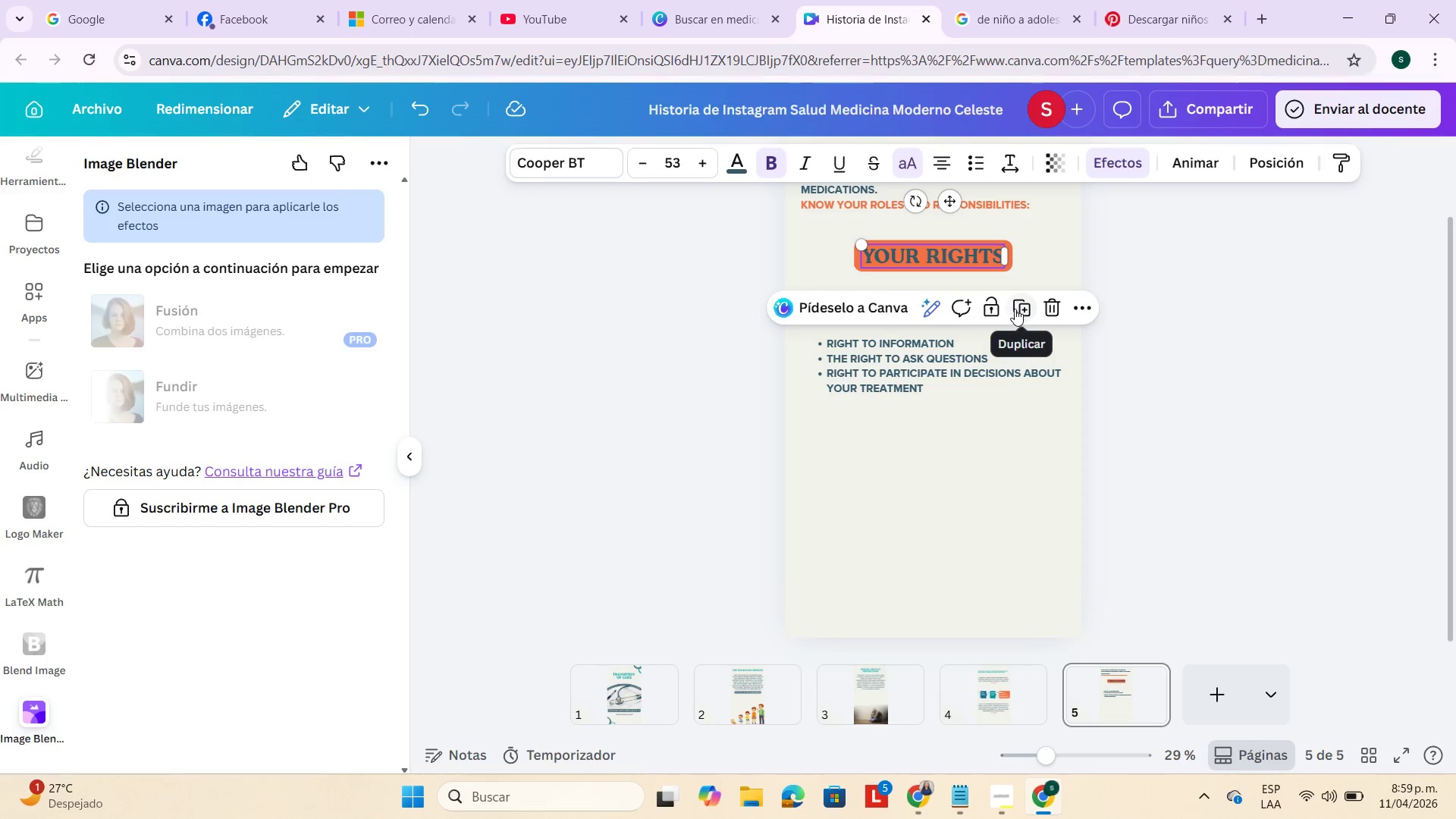 
left_click([1022, 306])
 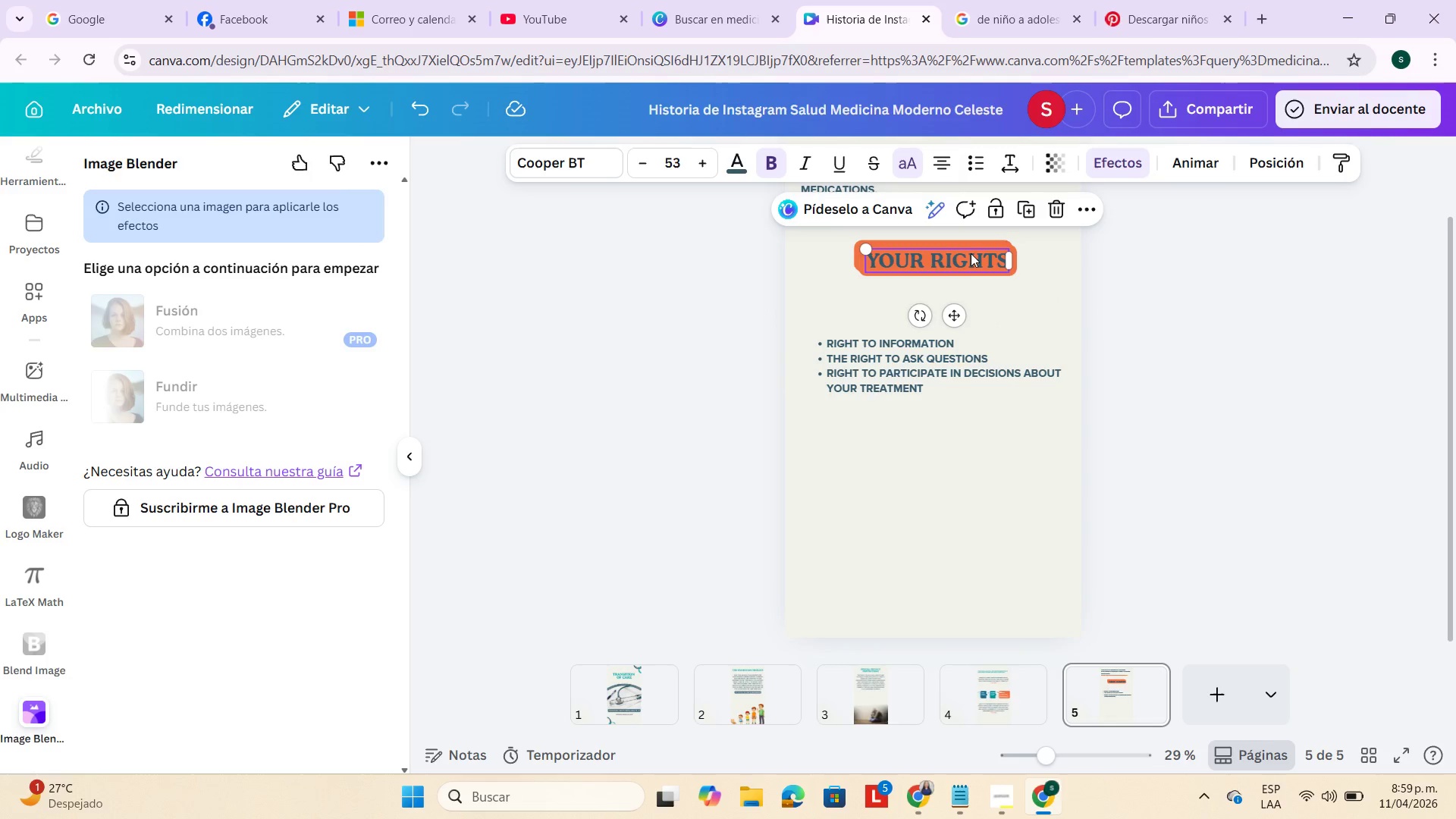 
left_click_drag(start_coordinate=[971, 253], to_coordinate=[959, 418])
 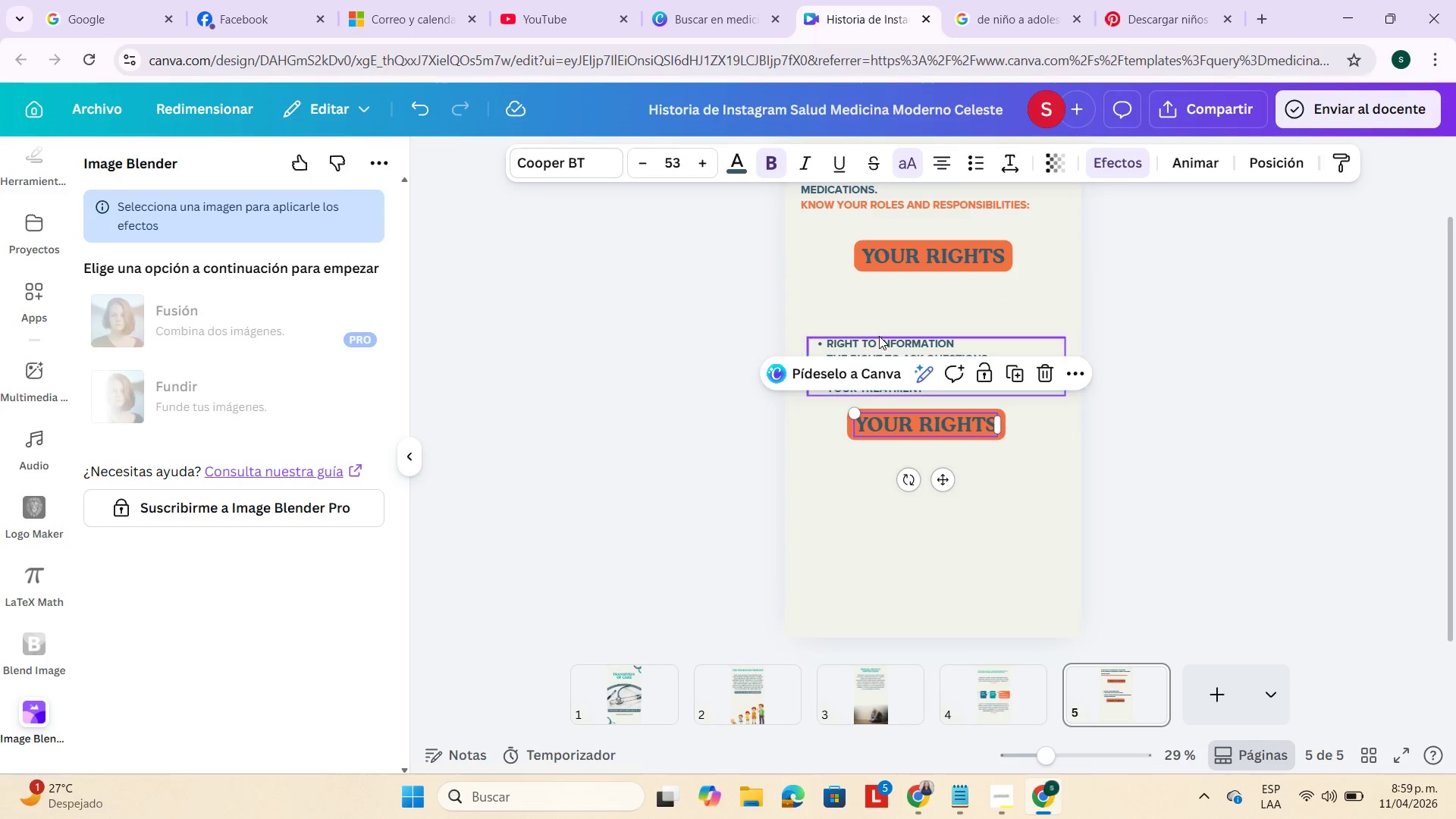 
left_click_drag(start_coordinate=[880, 344], to_coordinate=[879, 304])
 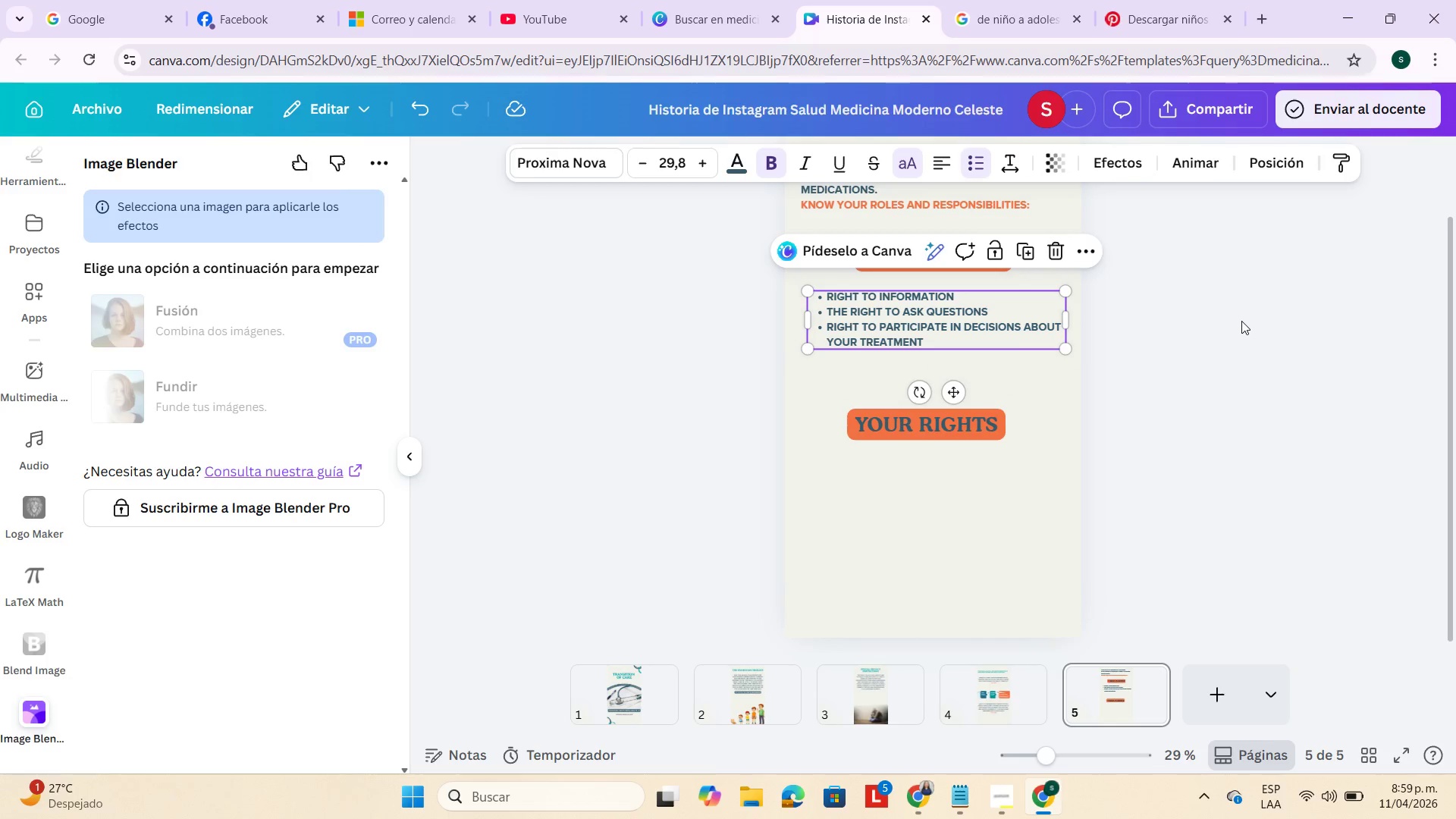 
left_click([1241, 321])
 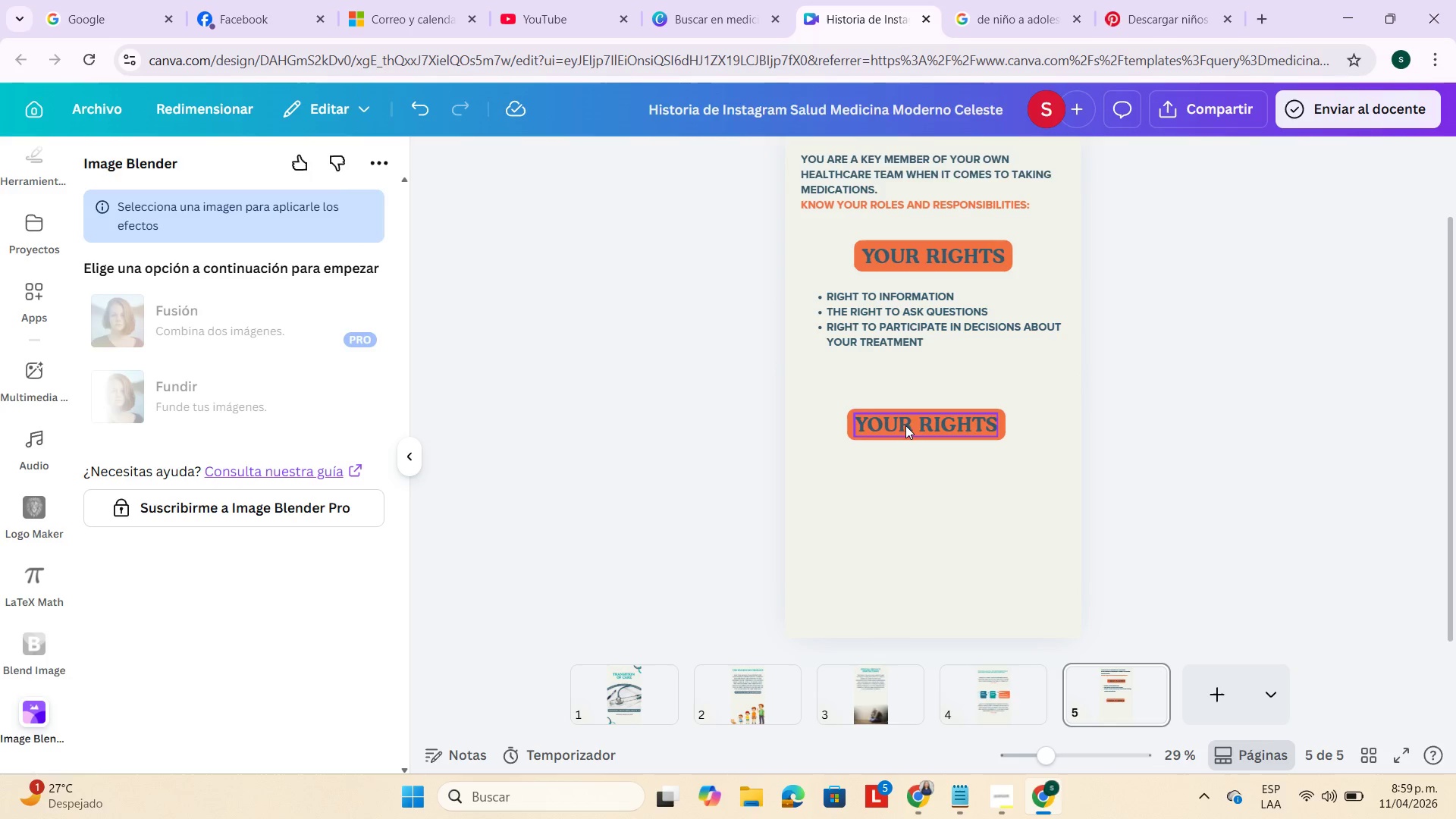 
left_click_drag(start_coordinate=[905, 425], to_coordinate=[913, 399])
 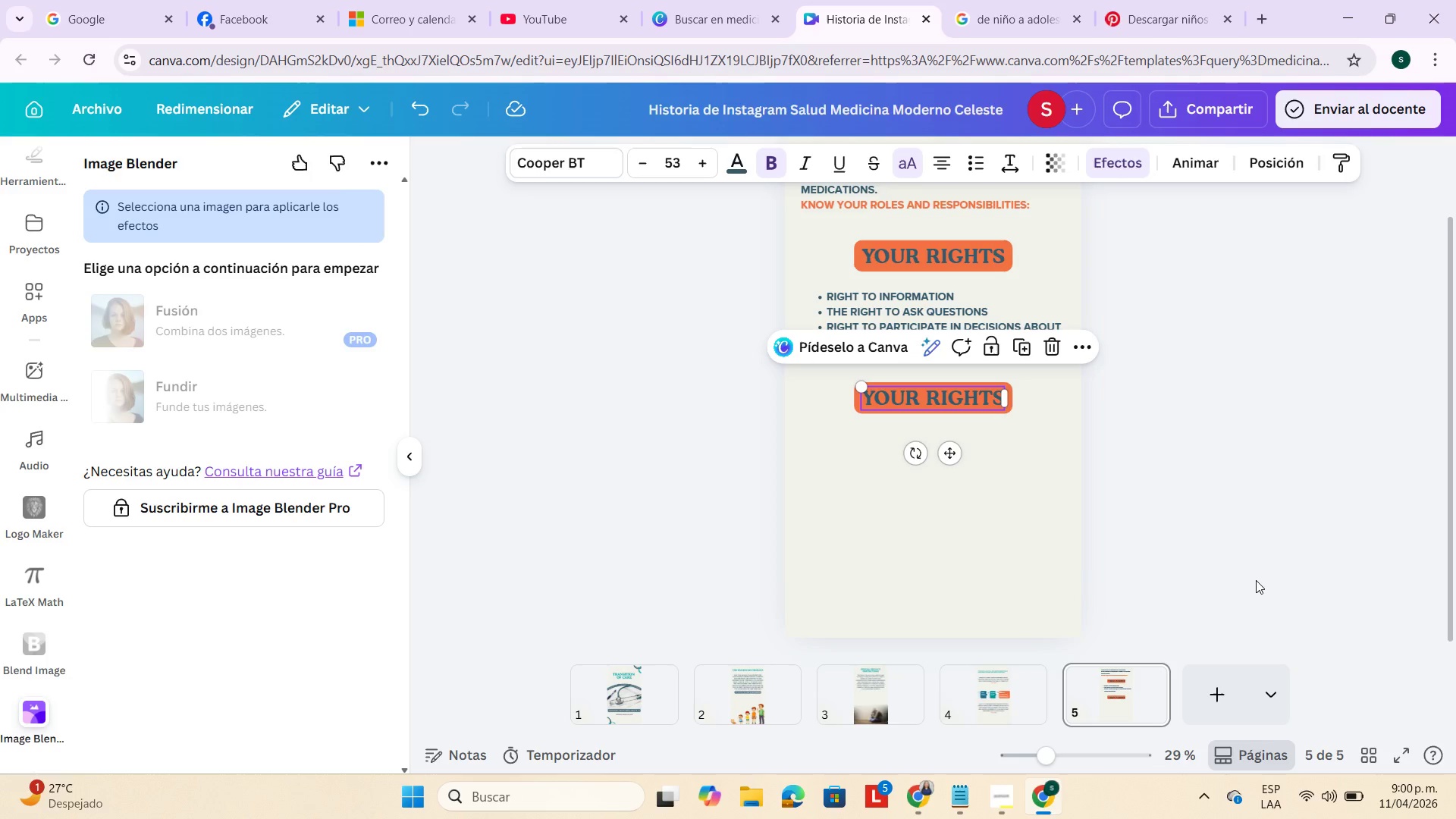 
wait(35.28)
 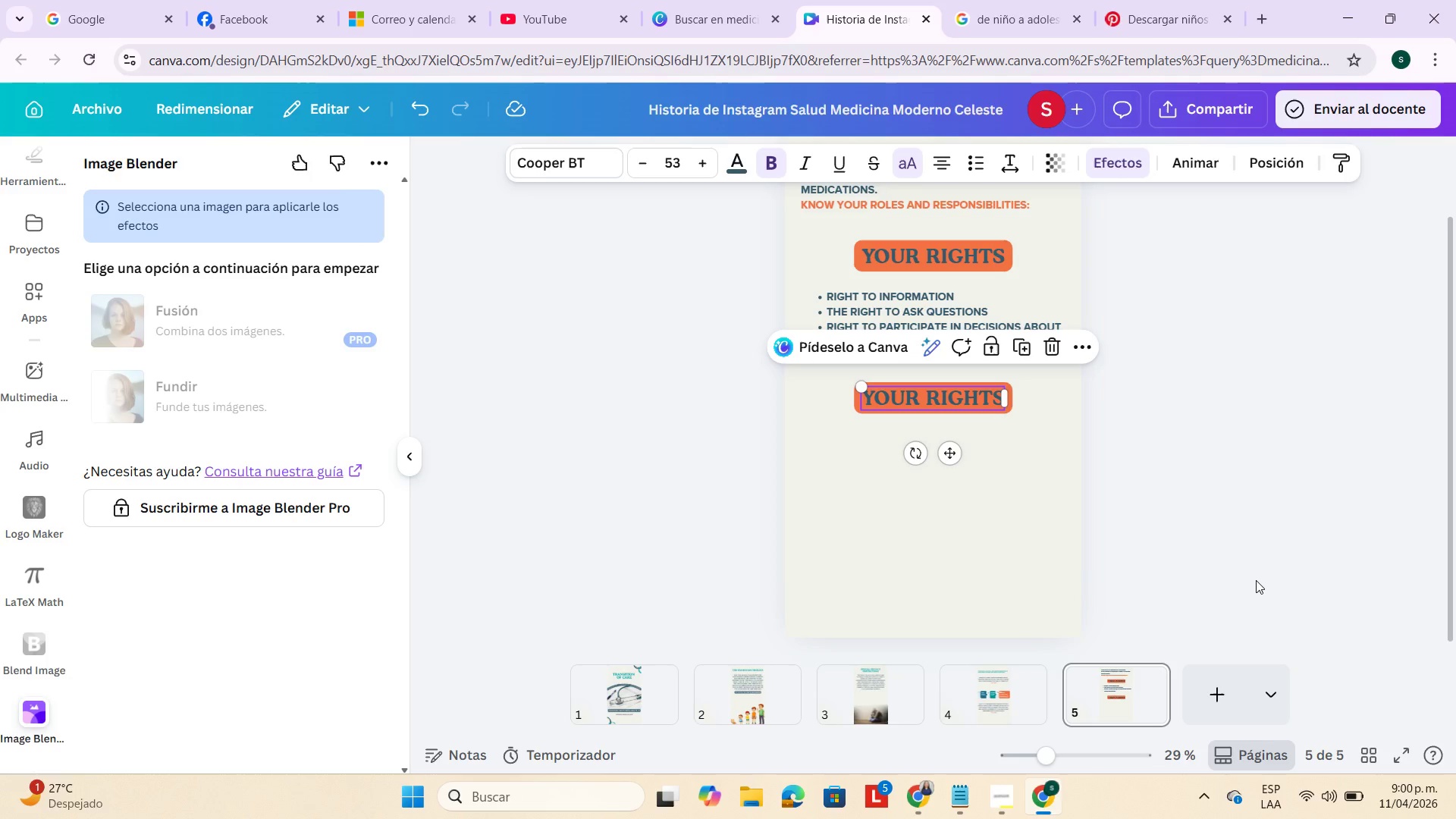 
left_click([1010, 21])
 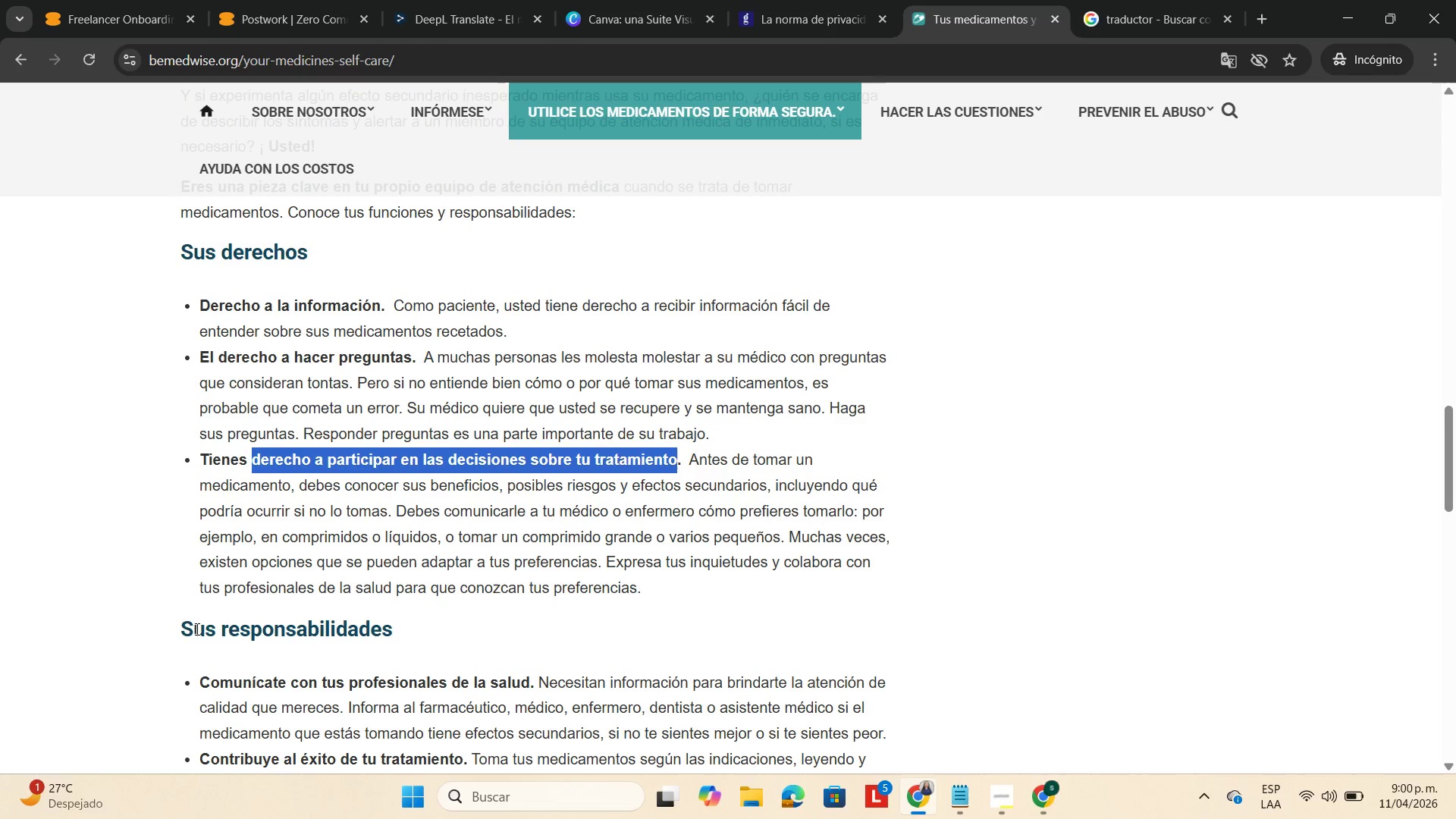 
left_click_drag(start_coordinate=[171, 627], to_coordinate=[434, 623])
 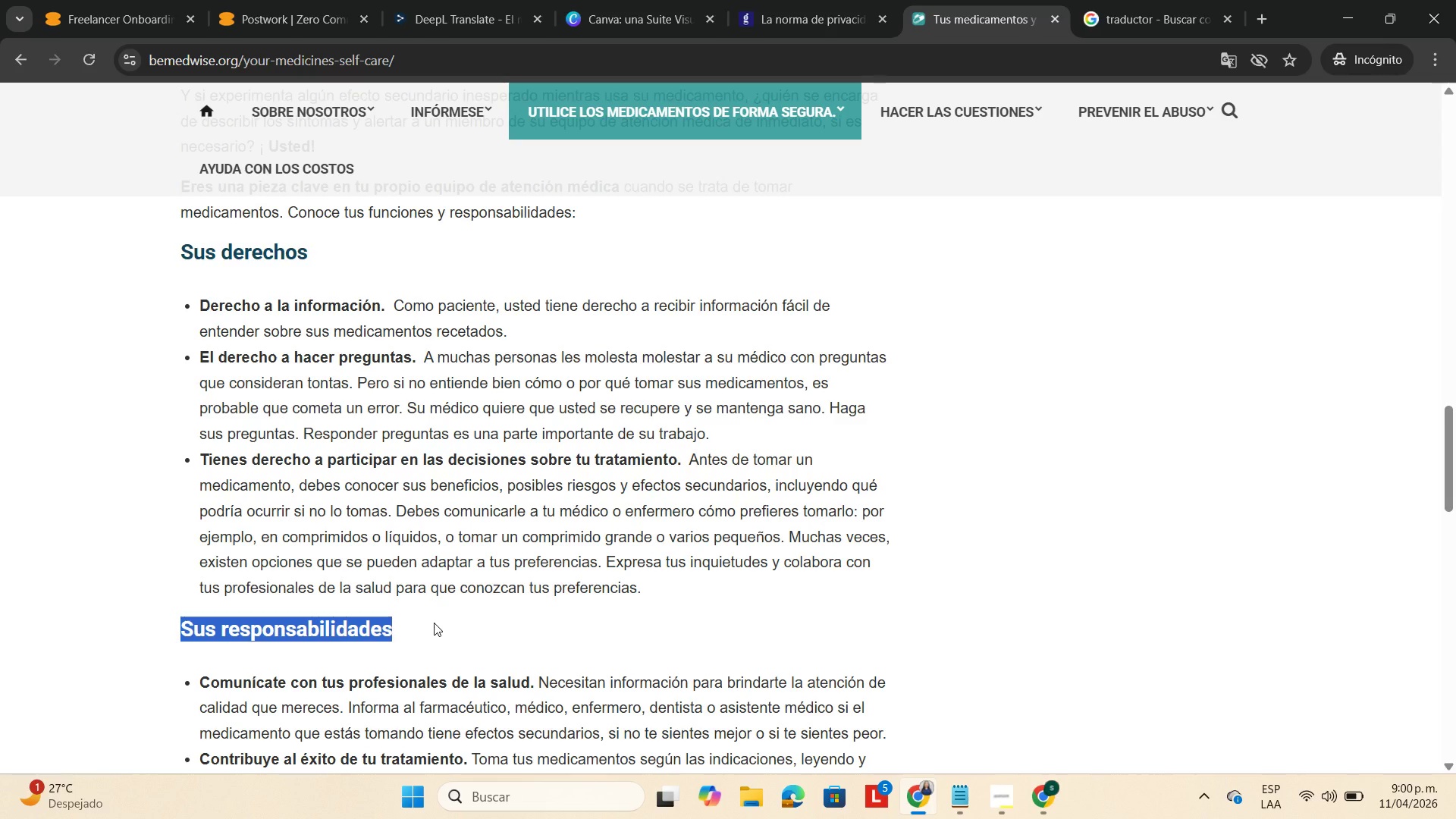 
key(Control+C)
 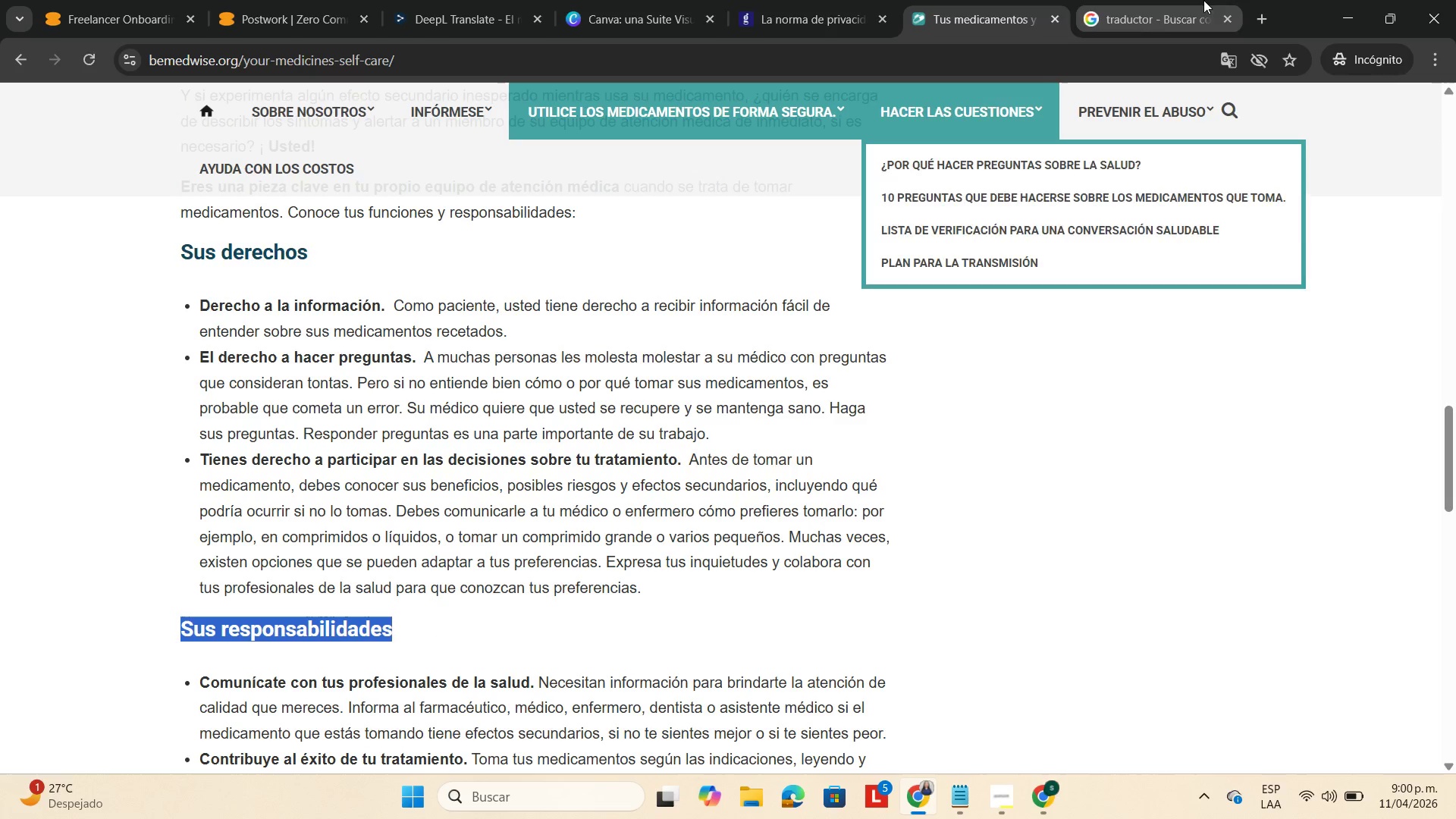 
left_click([1150, 17])
 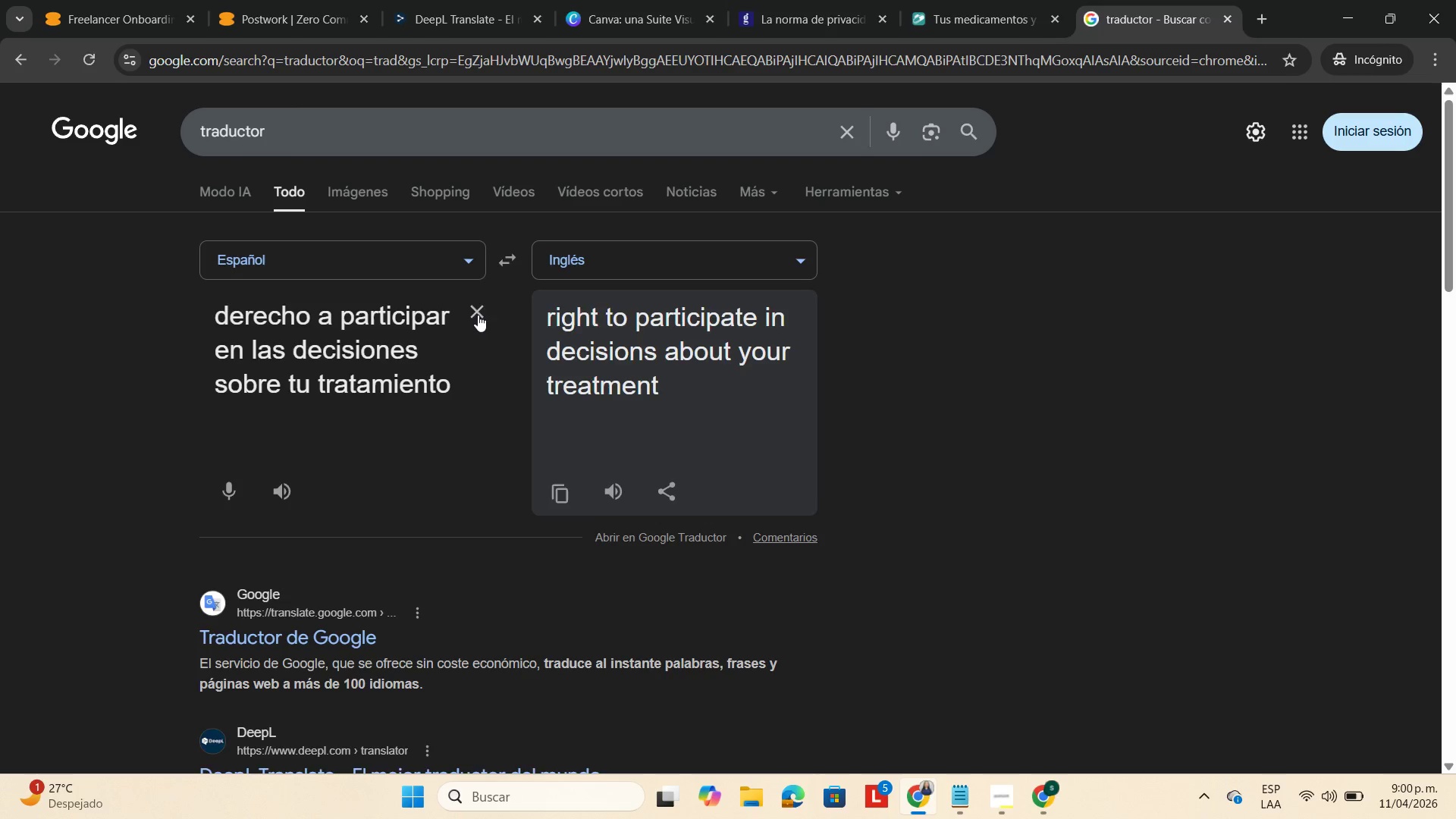 
key(Control+V)
 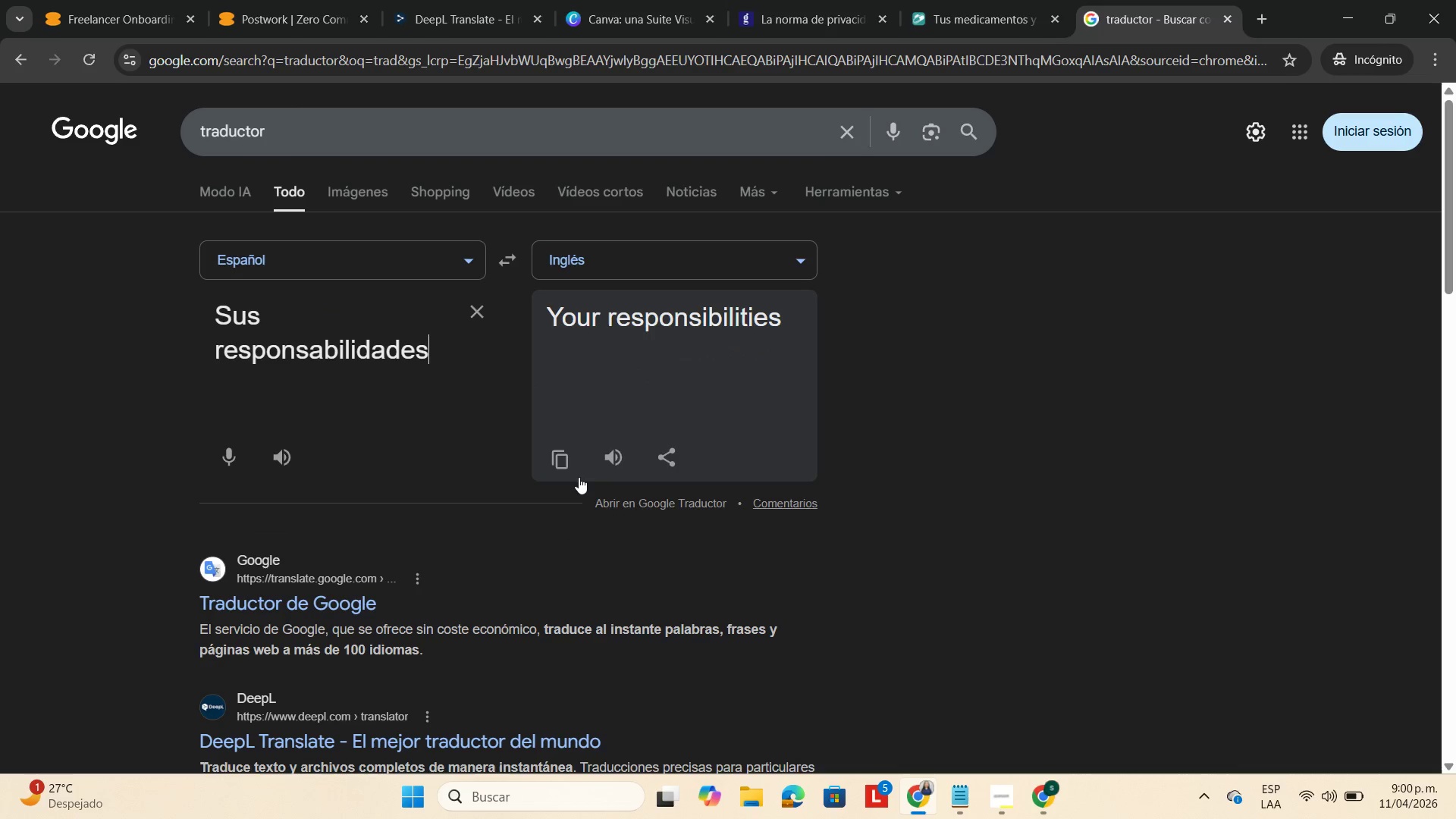 
left_click([559, 453])
 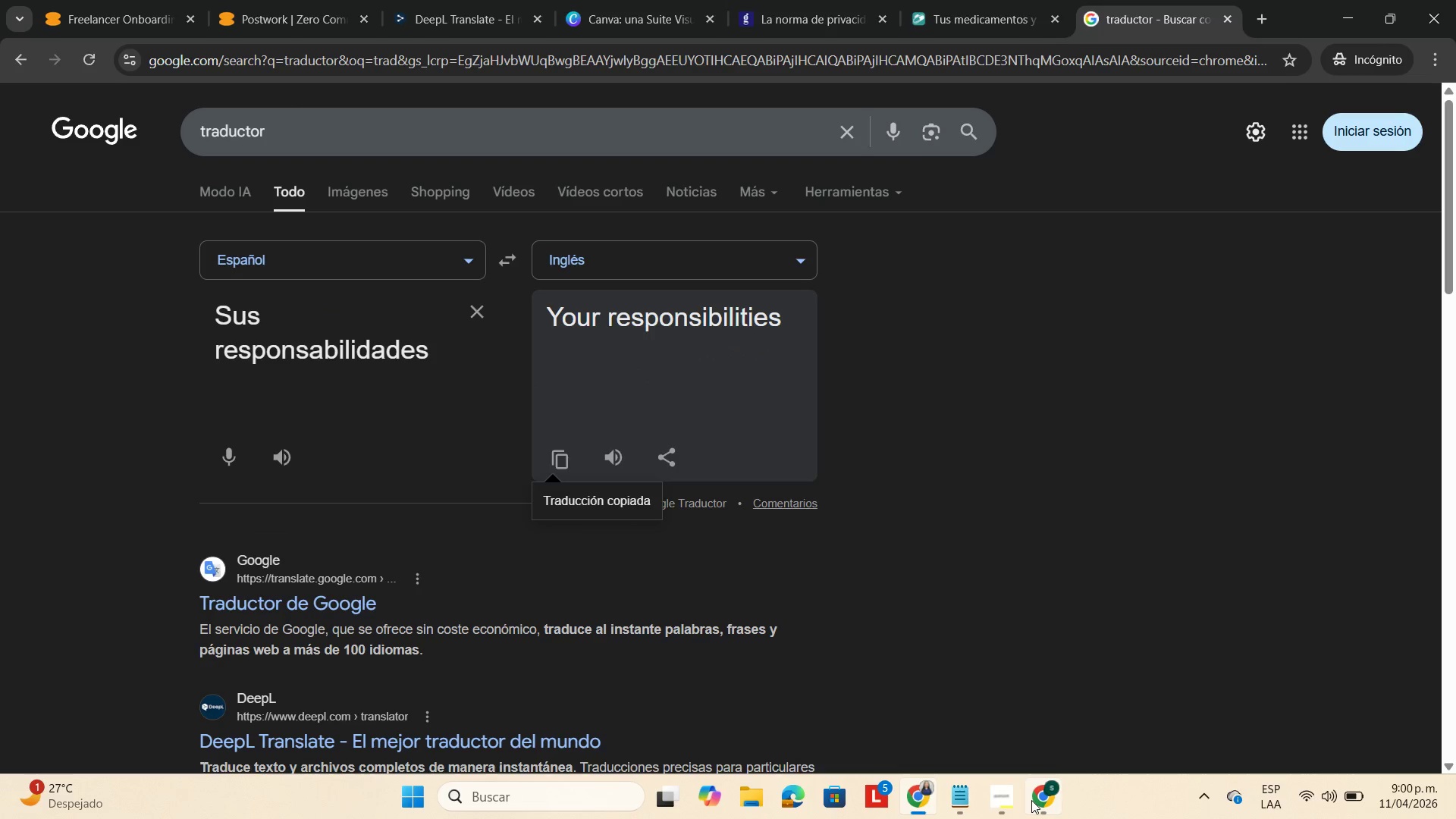 
left_click([1039, 800])
 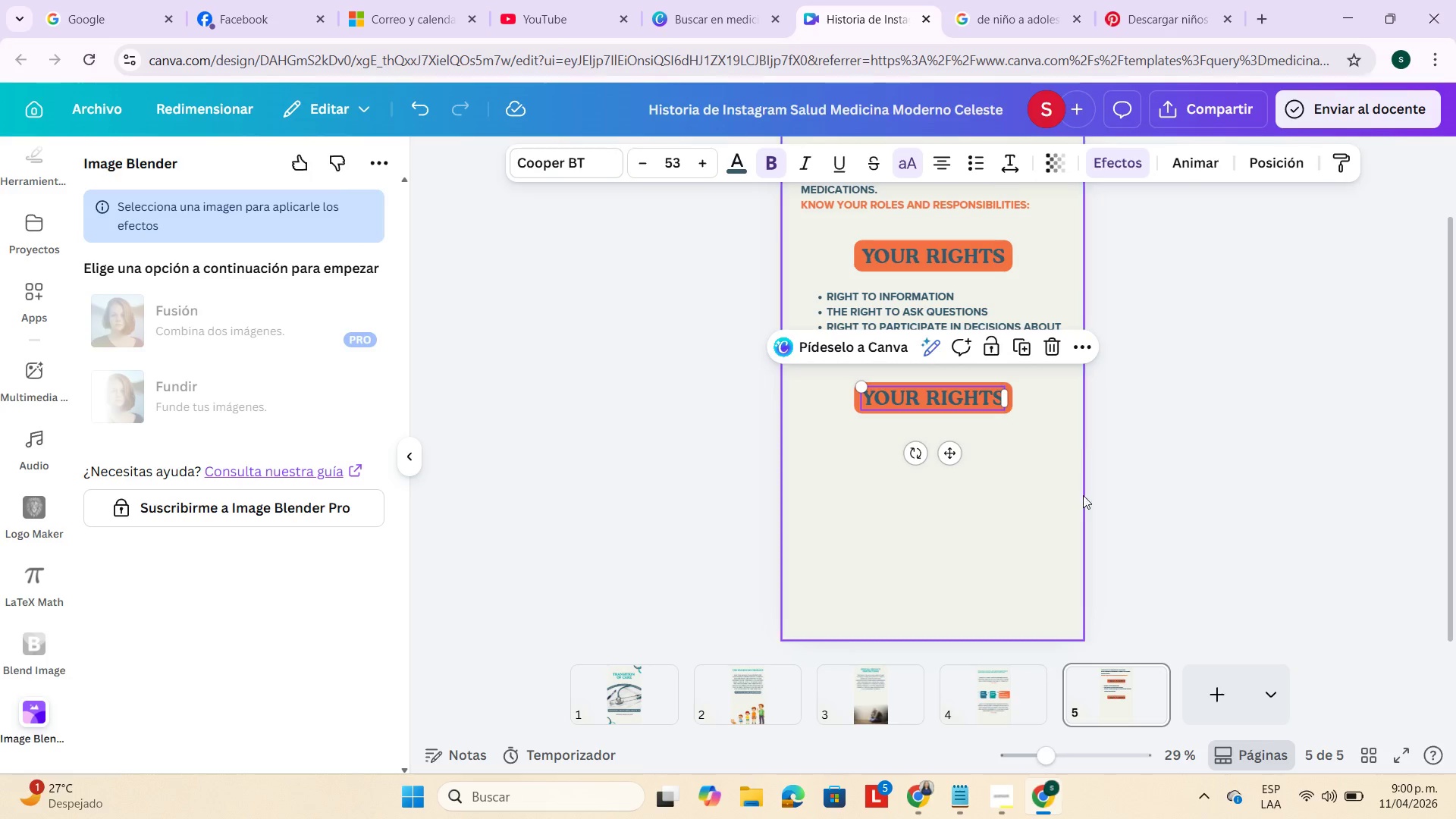 
scroll: coordinate [1084, 462], scroll_direction: up, amount: 2.0
 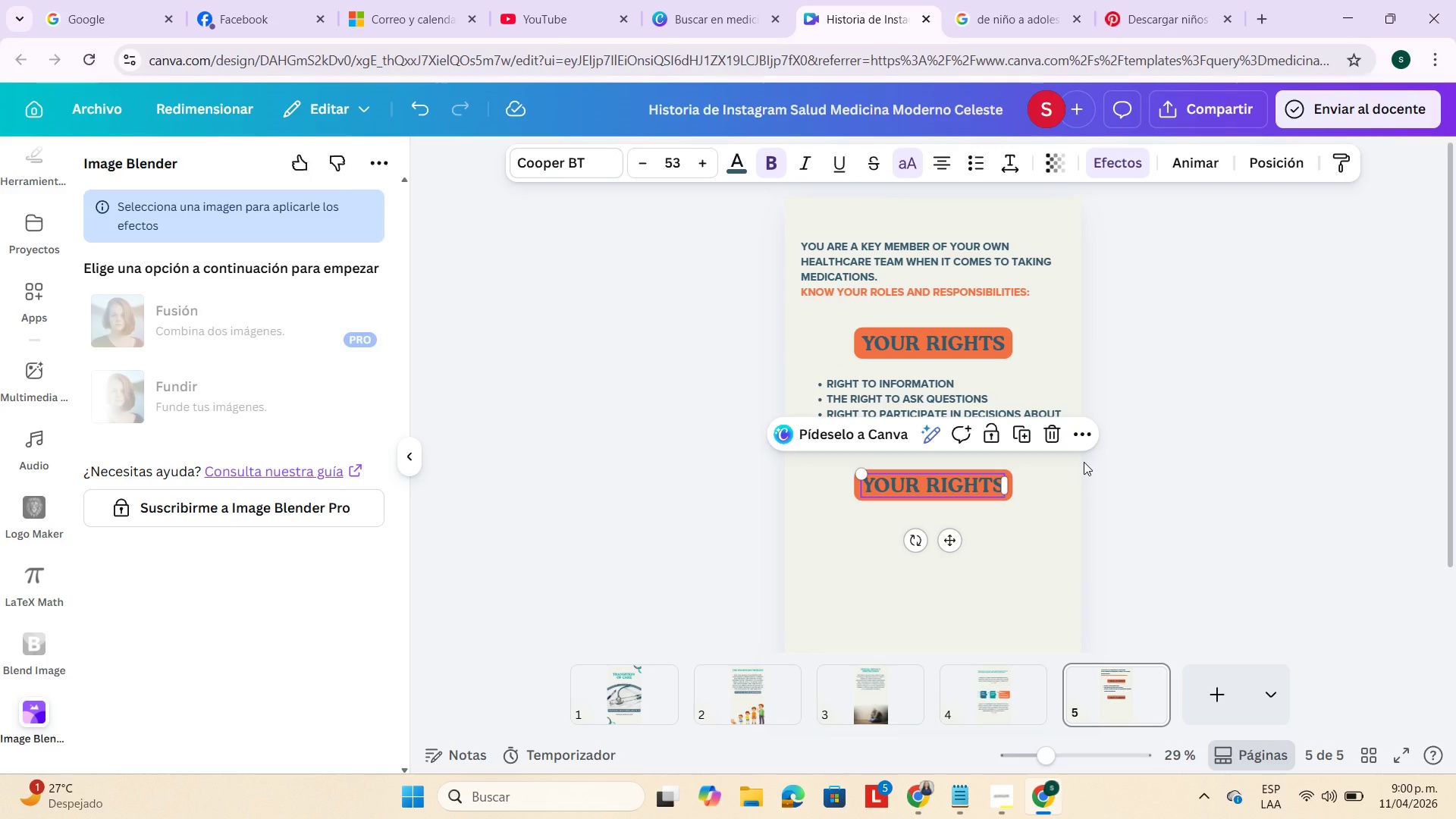 
scroll: coordinate [1067, 487], scroll_direction: none, amount: 0.0
 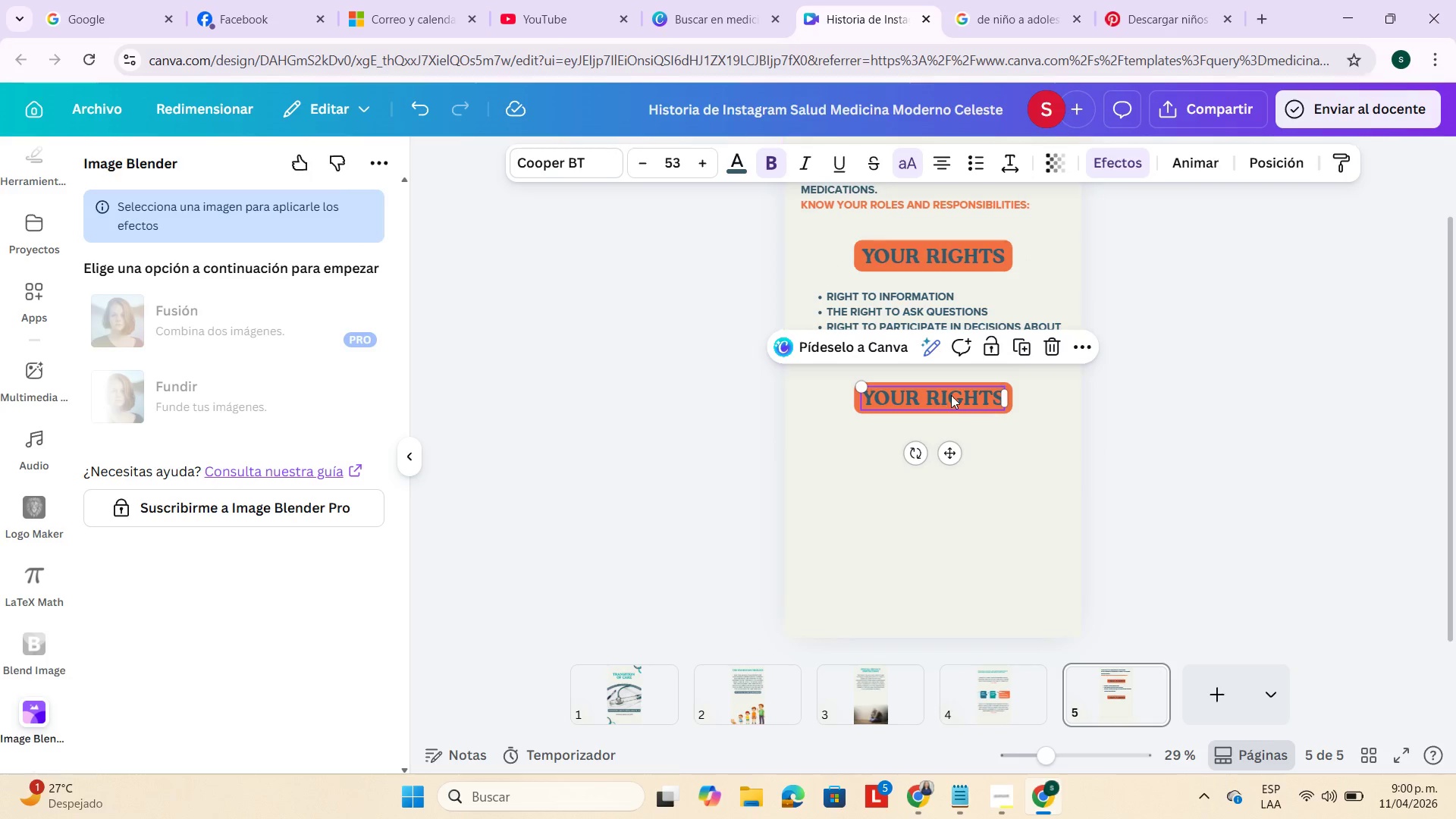 
double_click([951, 395])
 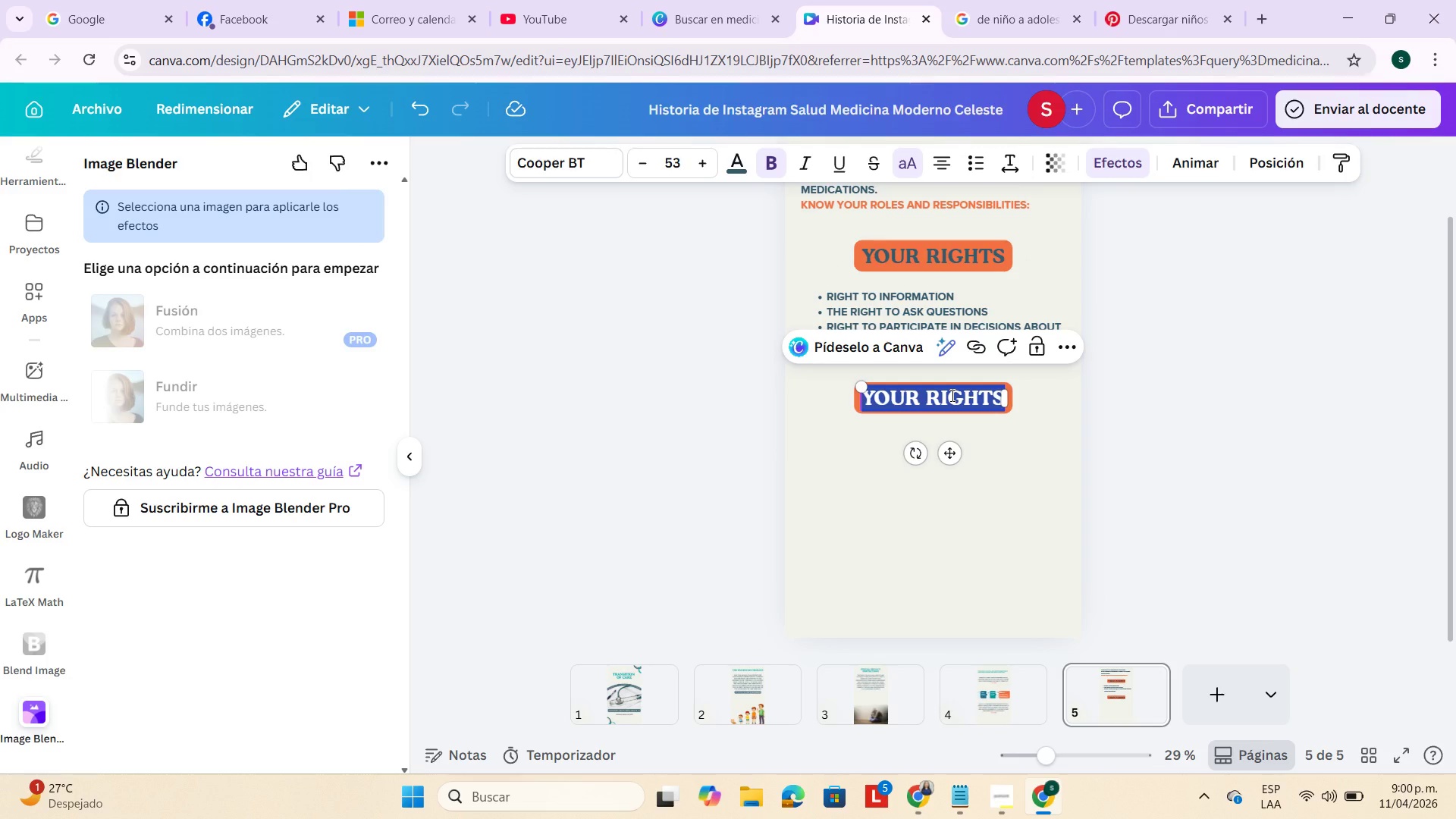 
key(Backspace)
 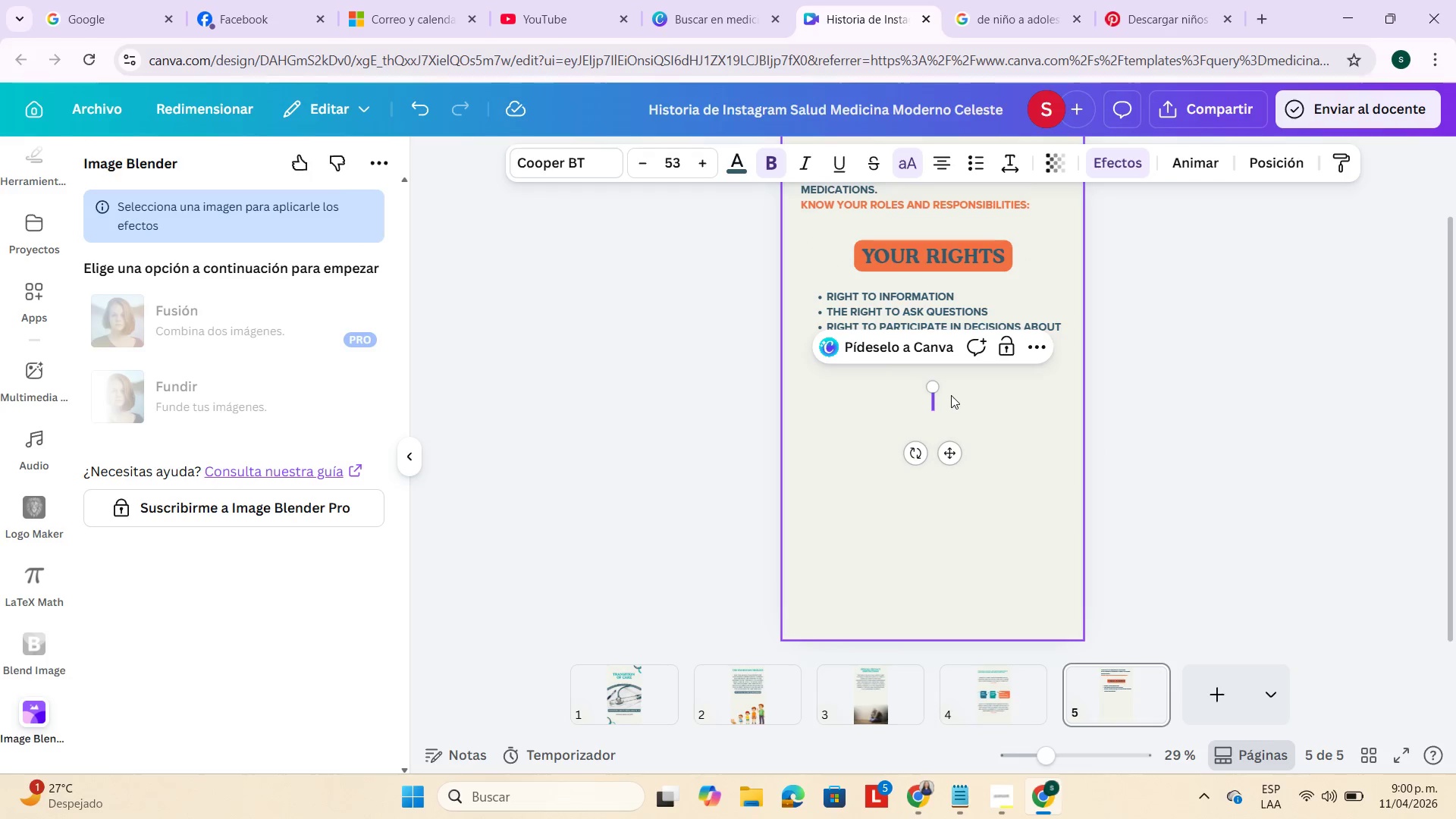 
key(Control+V)
 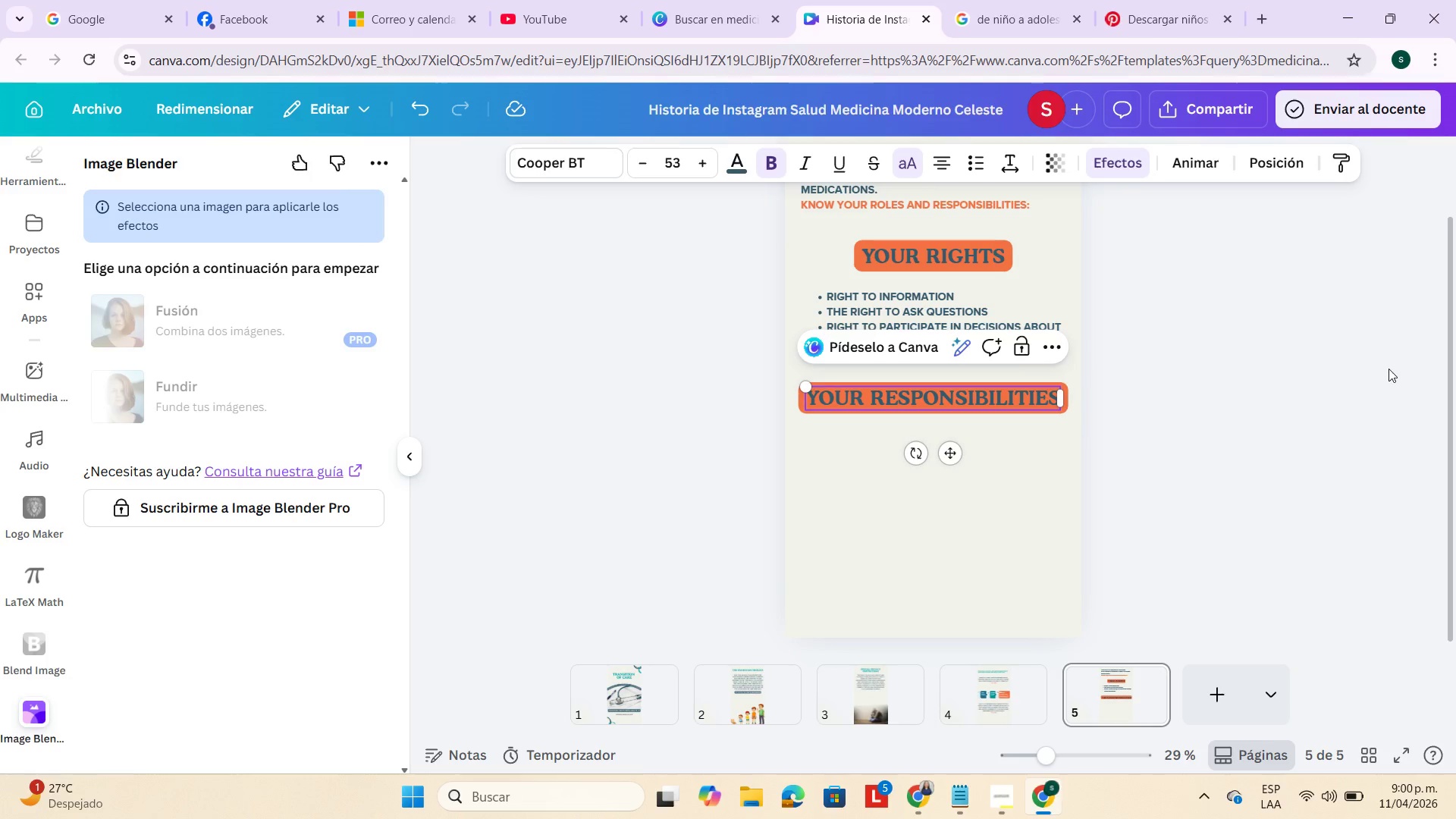 
left_click([1383, 369])
 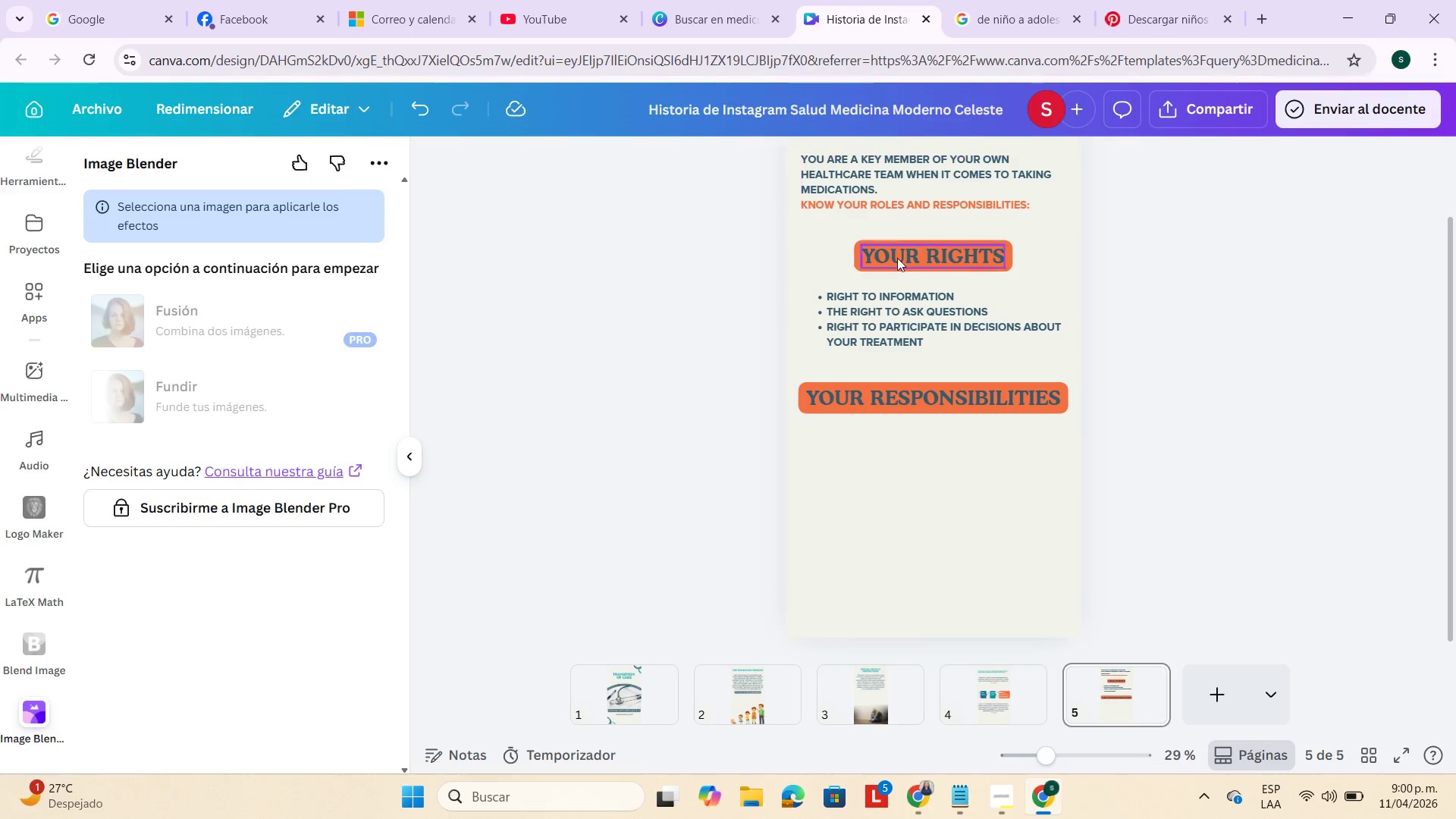 
left_click([901, 308])
 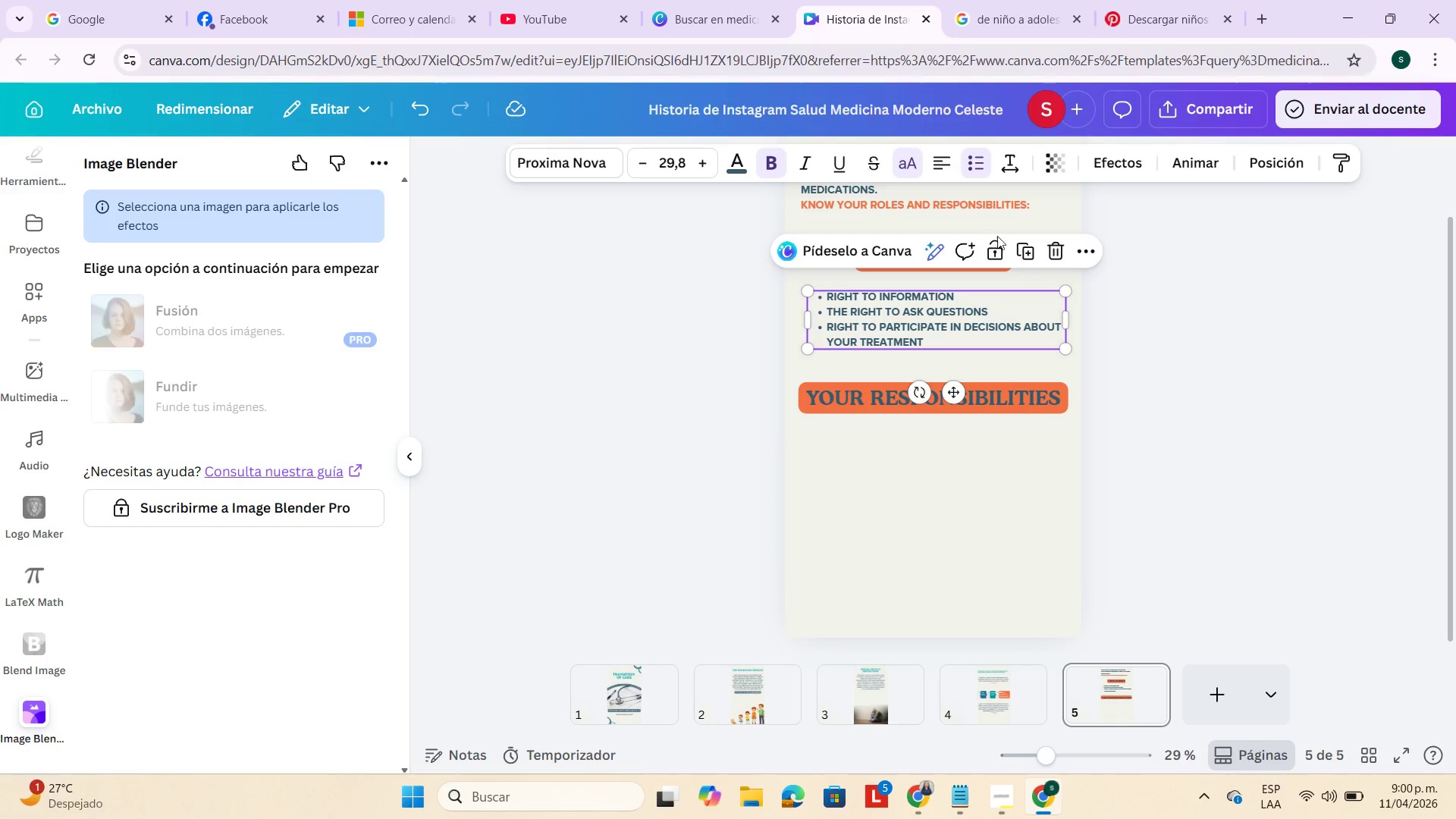 
left_click([1026, 251])
 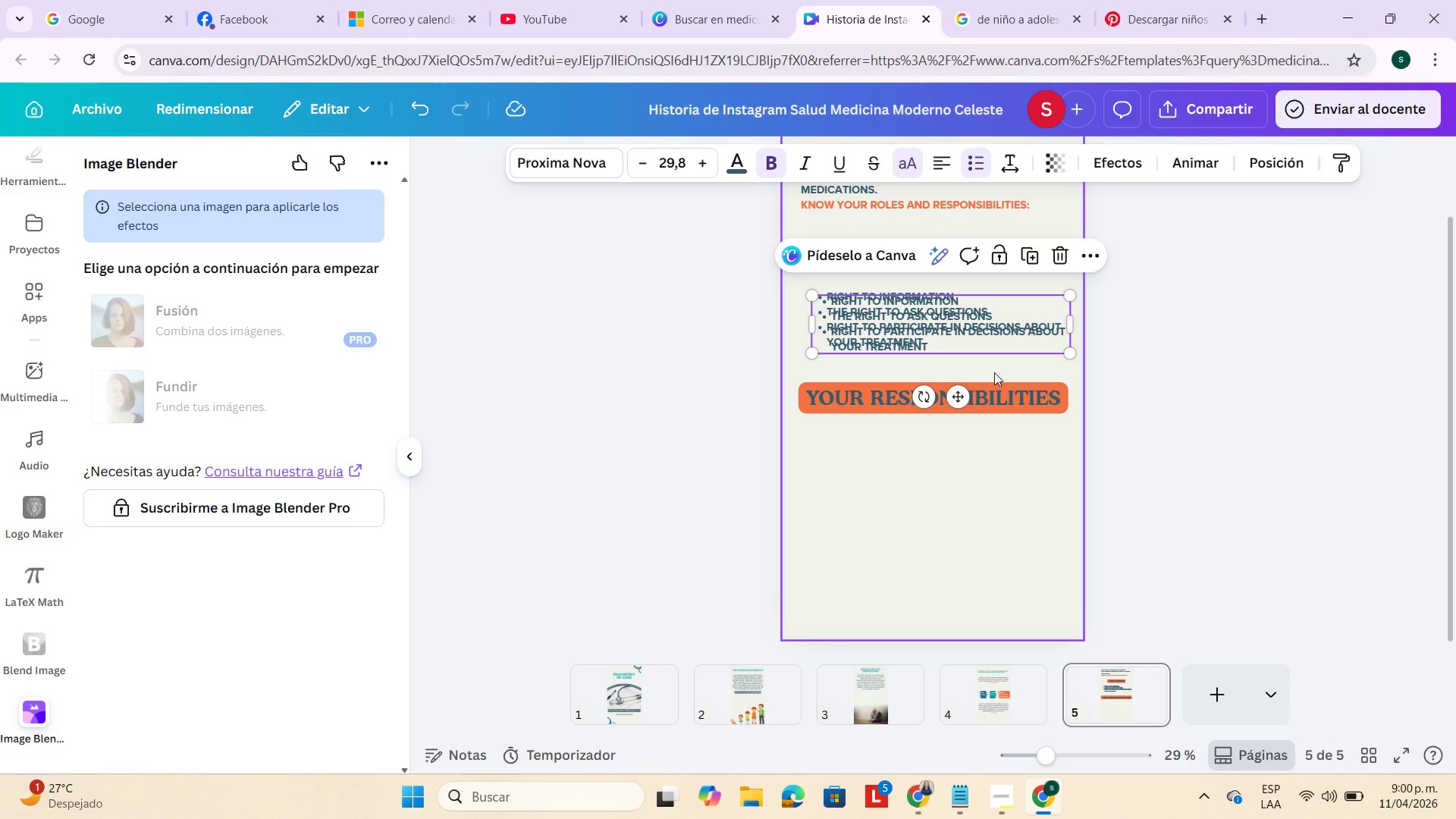 
left_click_drag(start_coordinate=[1005, 330], to_coordinate=[999, 479])
 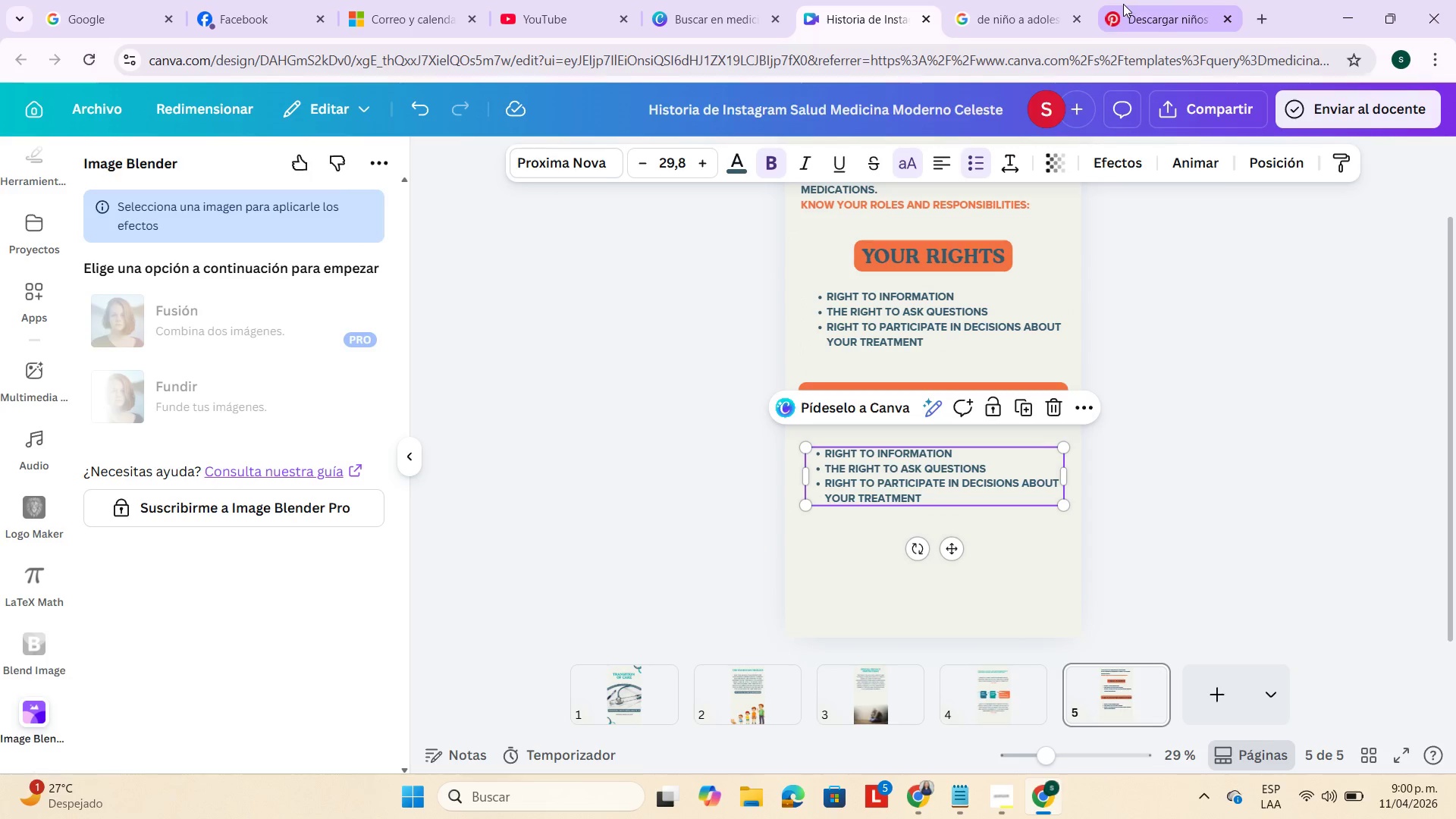 
mouse_move([986, 21])
 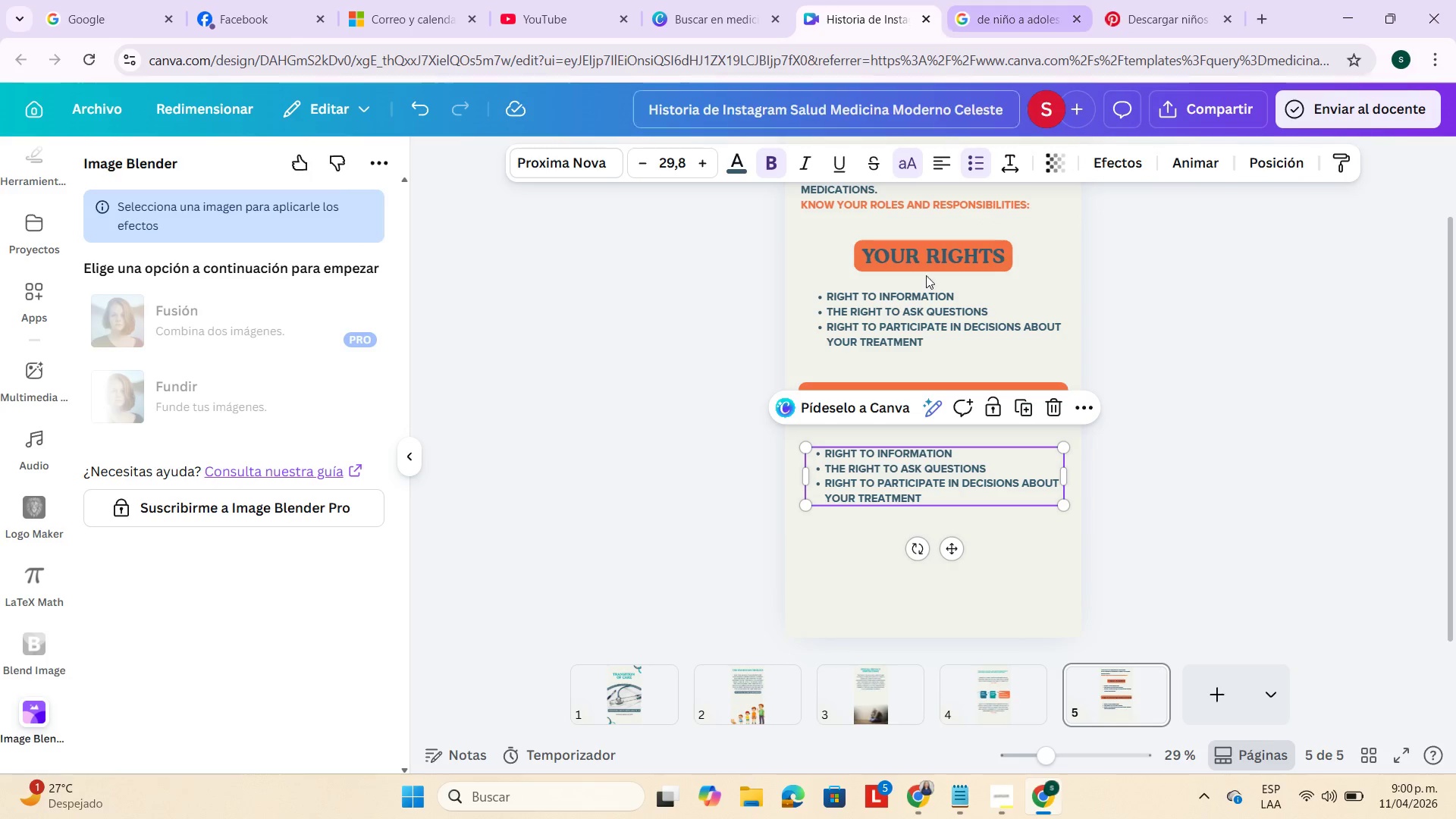 
left_click([915, 795])
 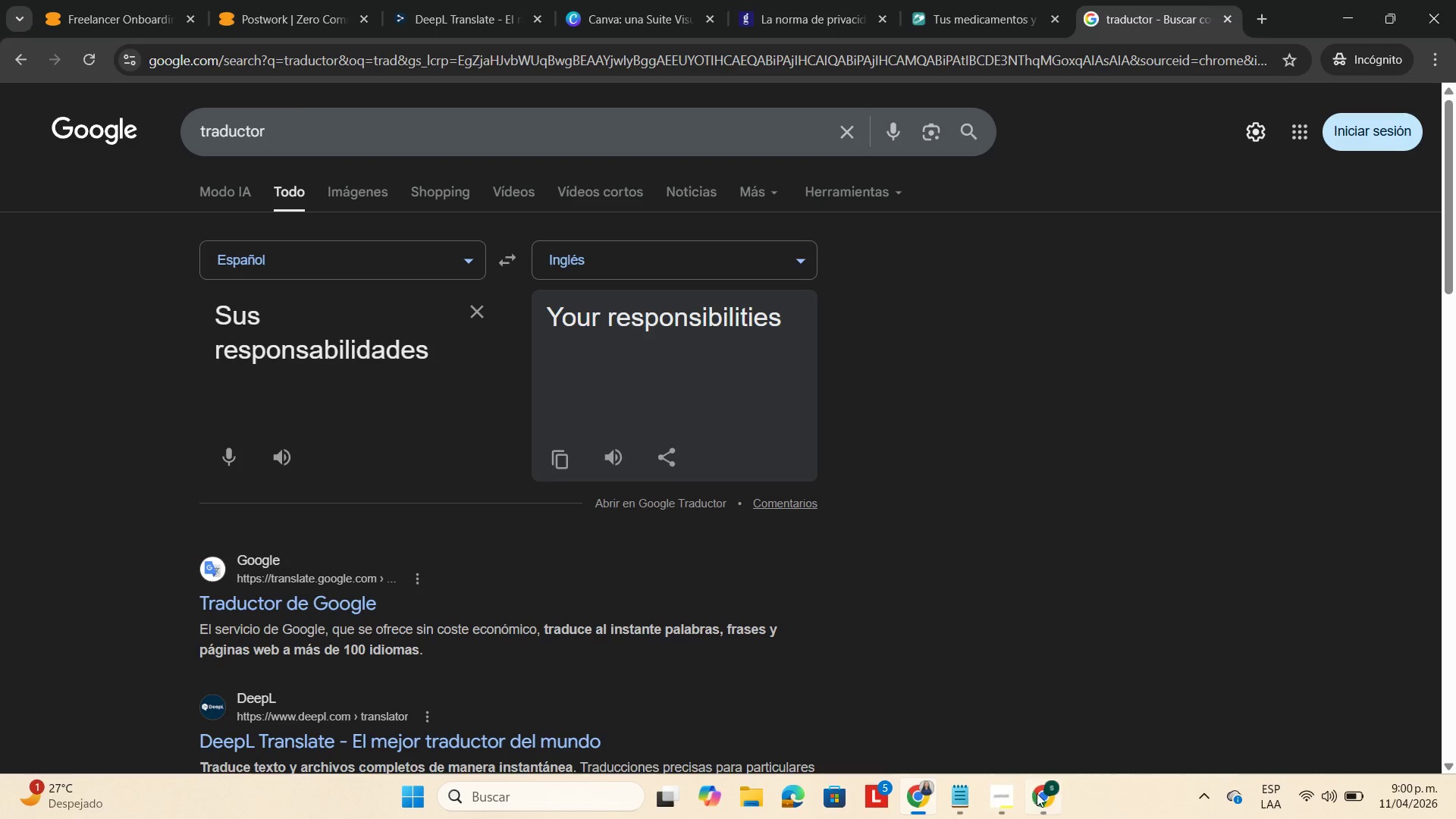 
left_click([981, 810])
 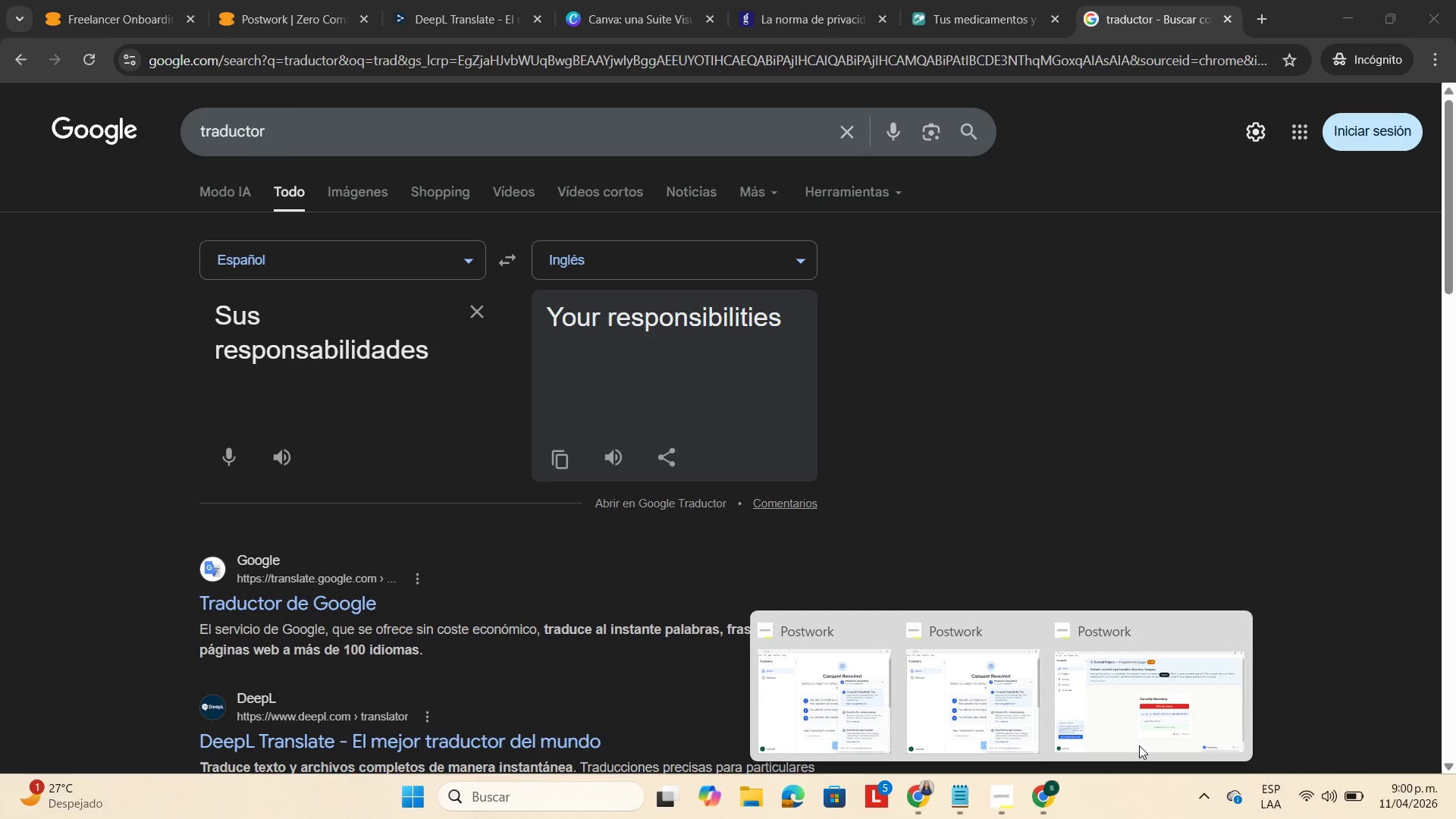 
left_click([1181, 718])